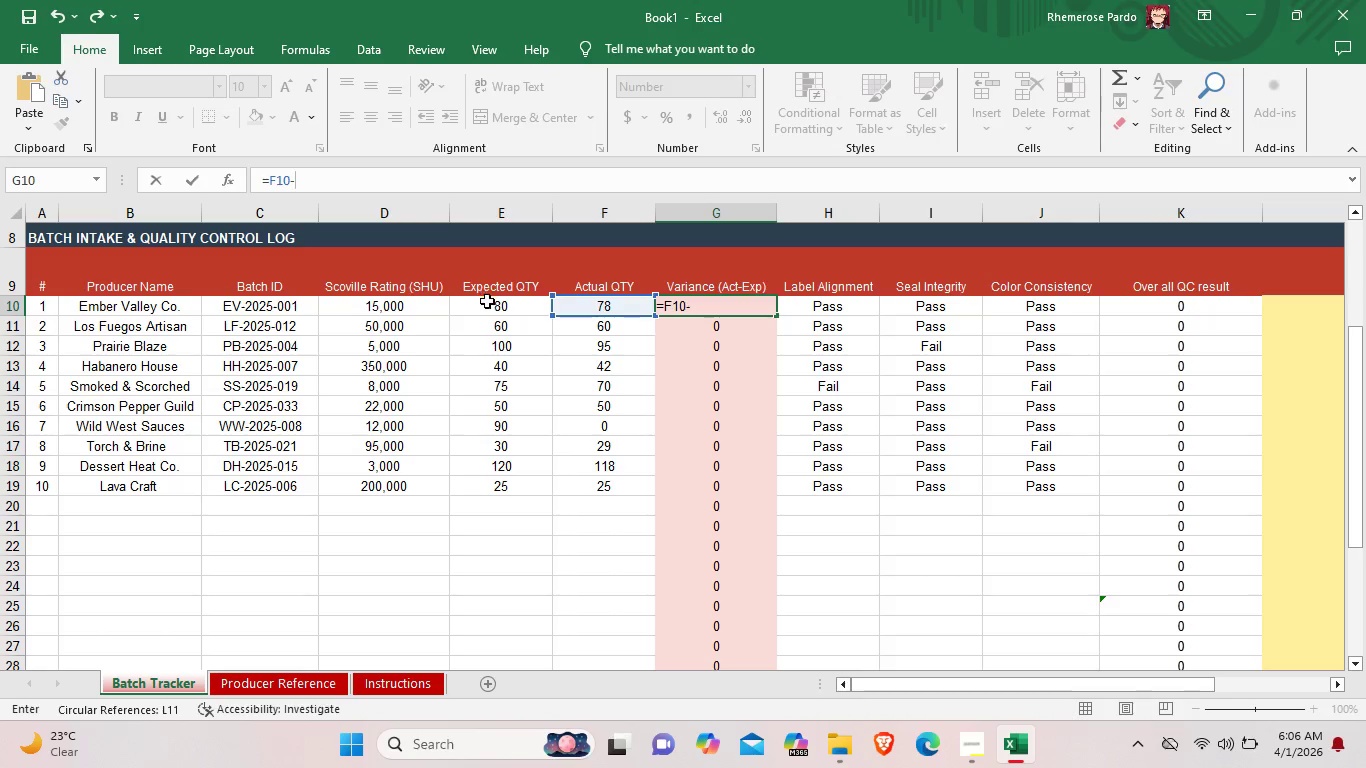 
left_click([511, 308])
 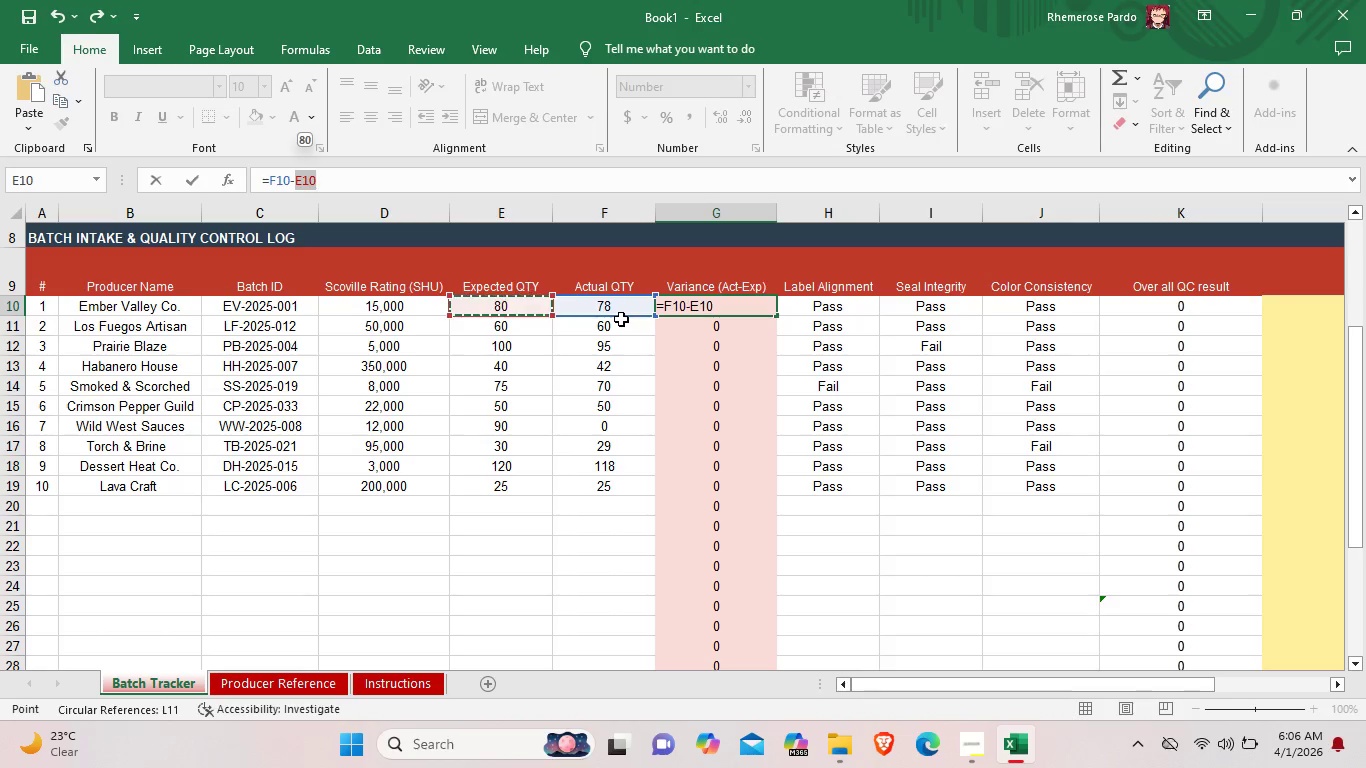 
key(Enter)
 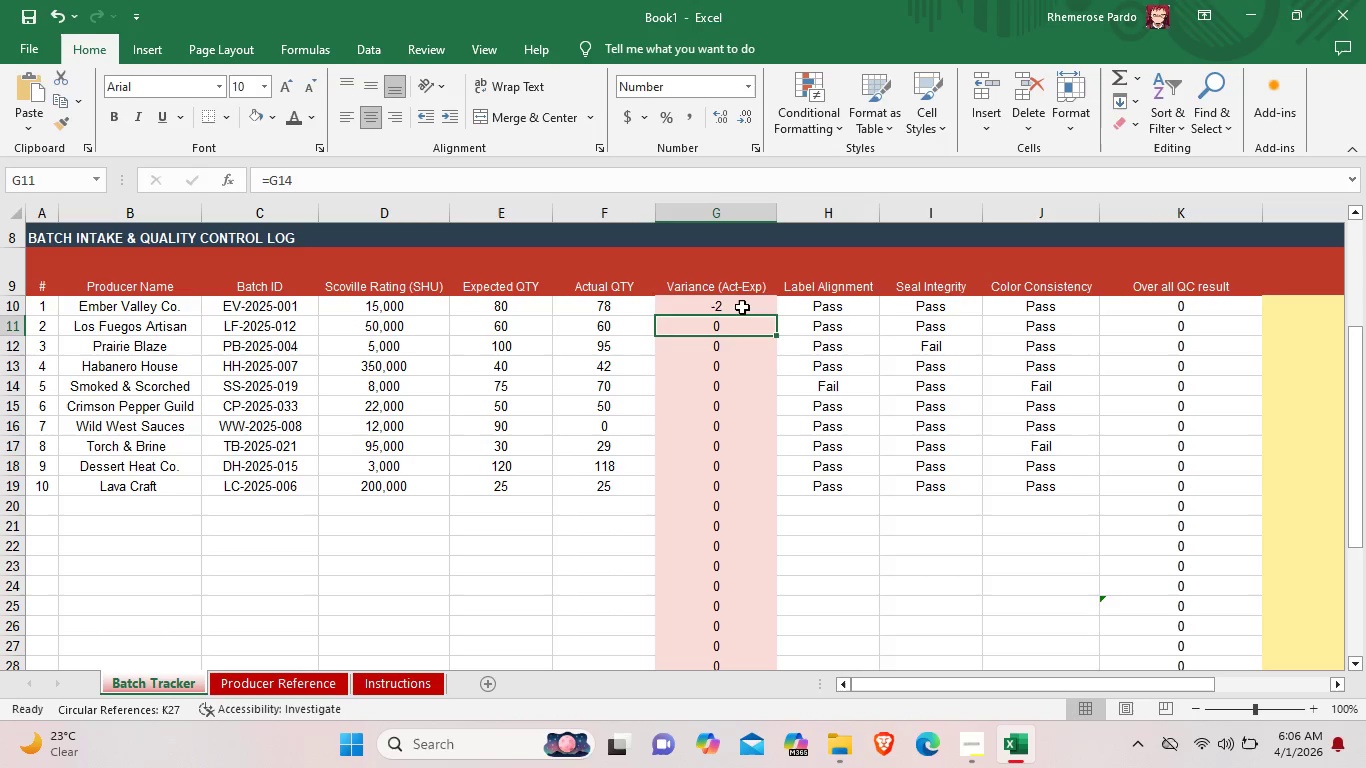 
left_click([742, 307])
 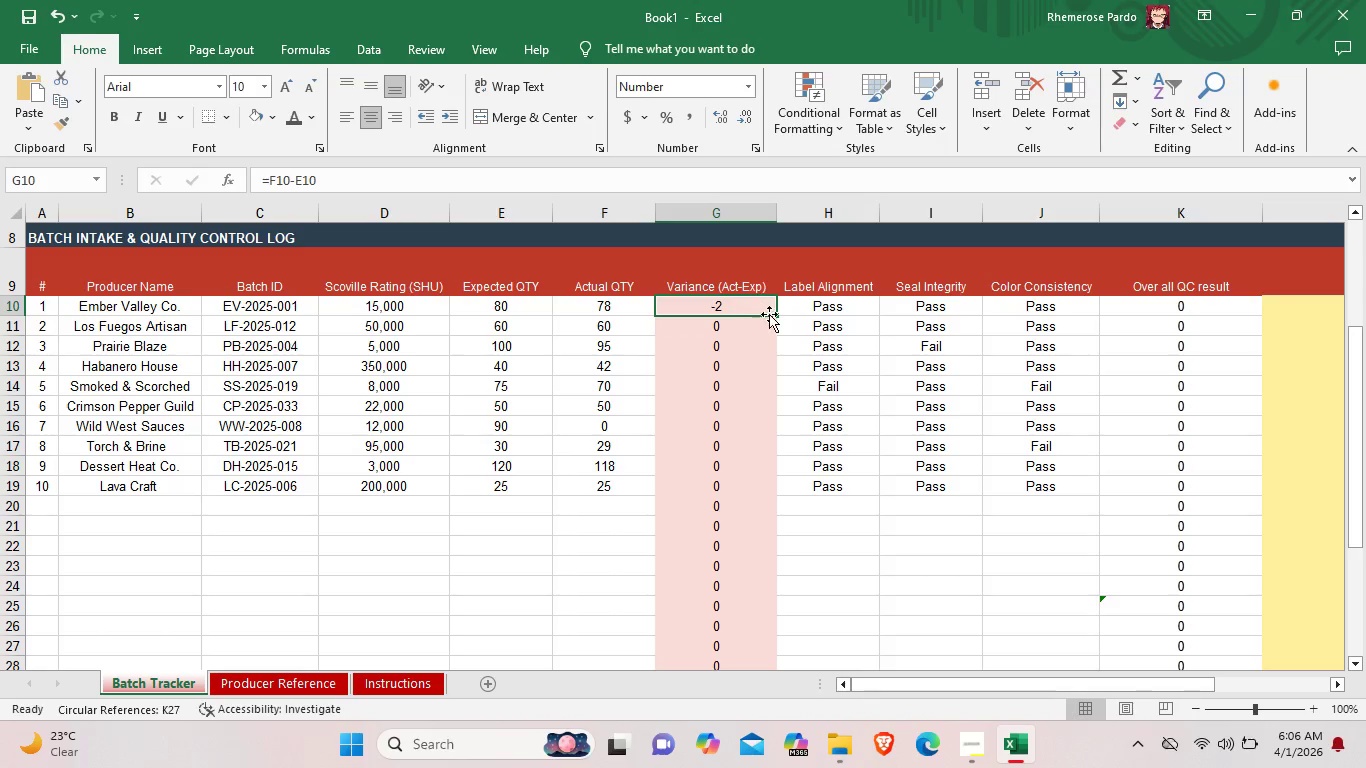 
left_click_drag(start_coordinate=[774, 313], to_coordinate=[742, 595])
 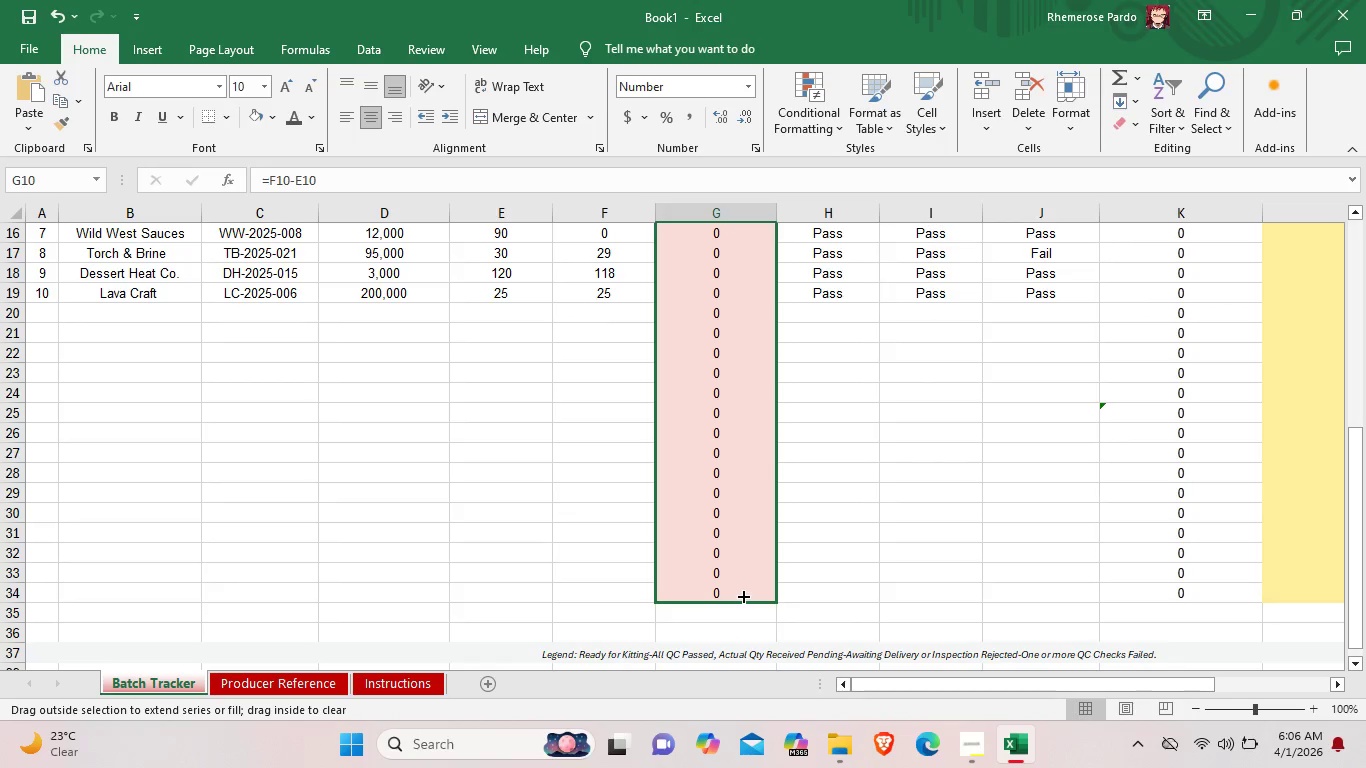 
scroll: coordinate [761, 516], scroll_direction: down, amount: 4.0
 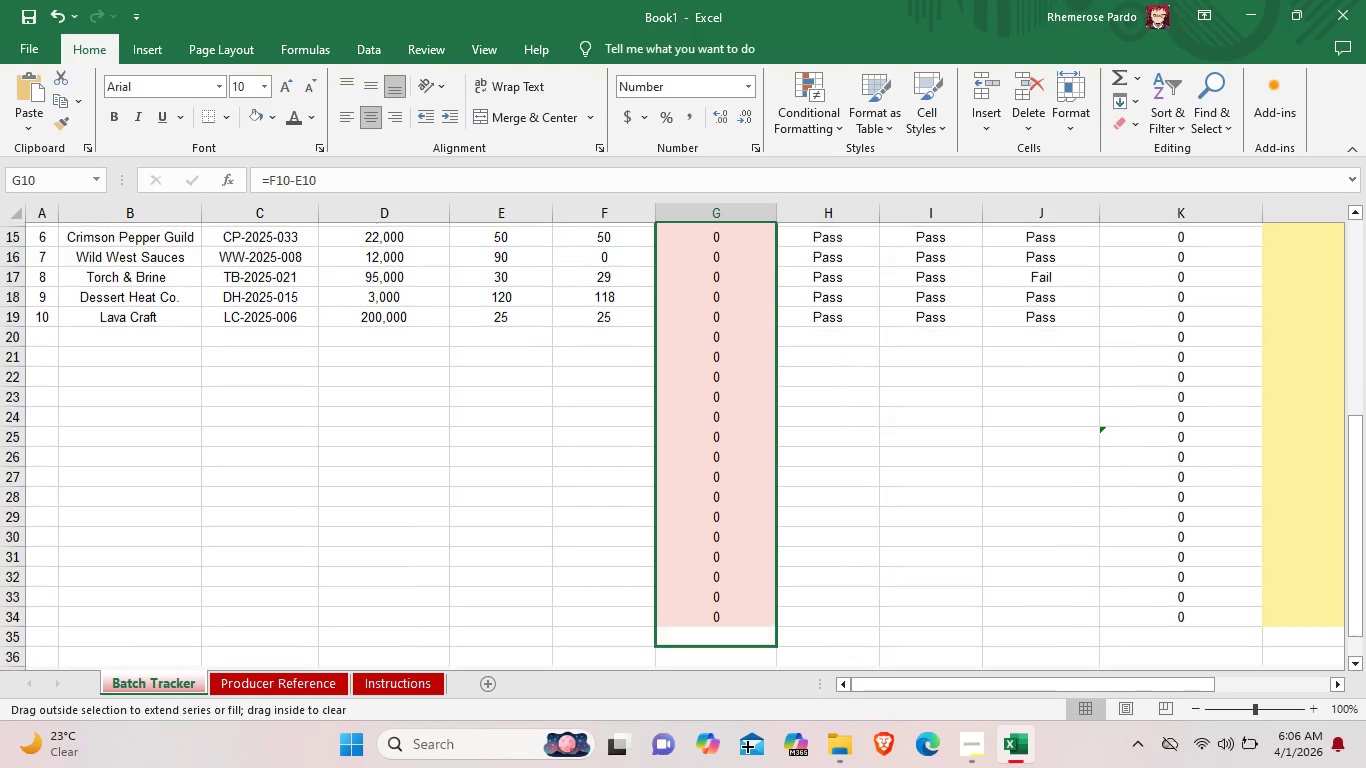 
scroll: coordinate [745, 598], scroll_direction: up, amount: 7.0
 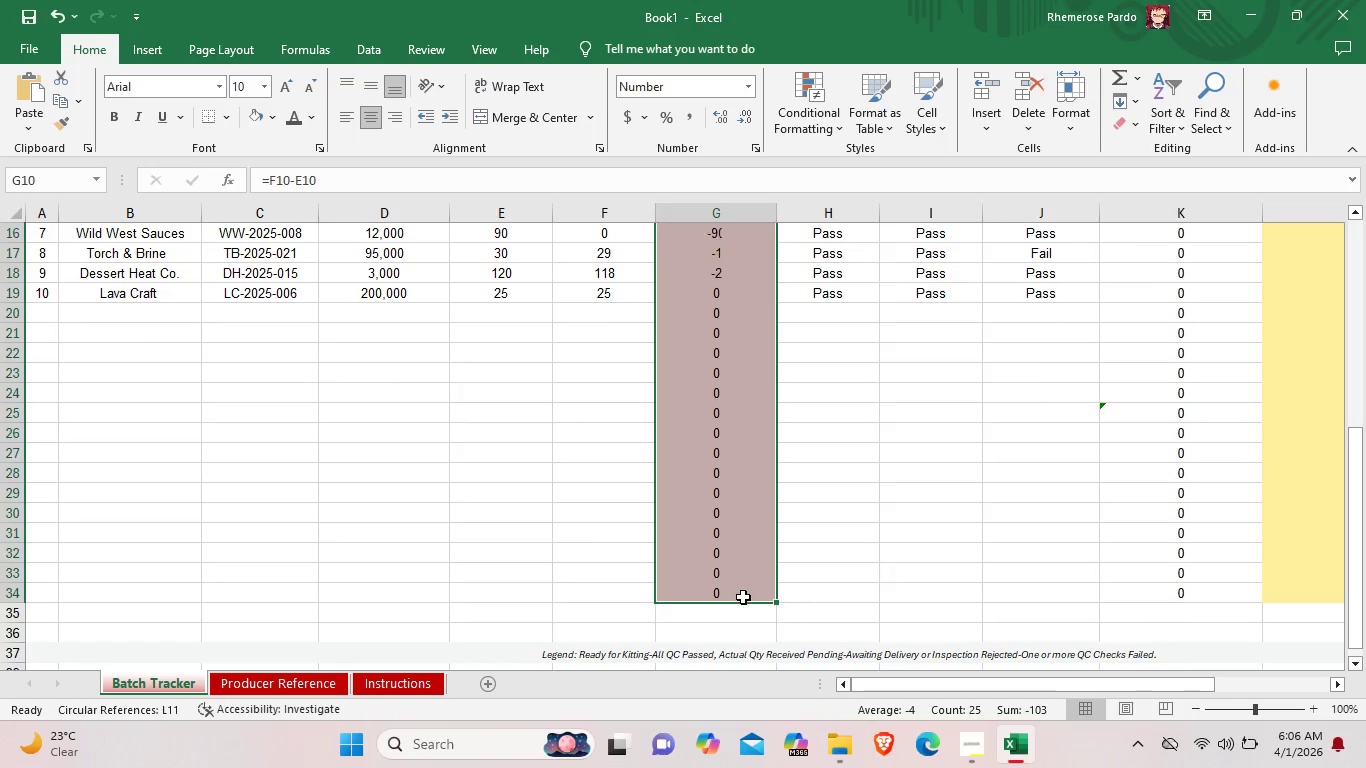 
left_click([839, 609])
 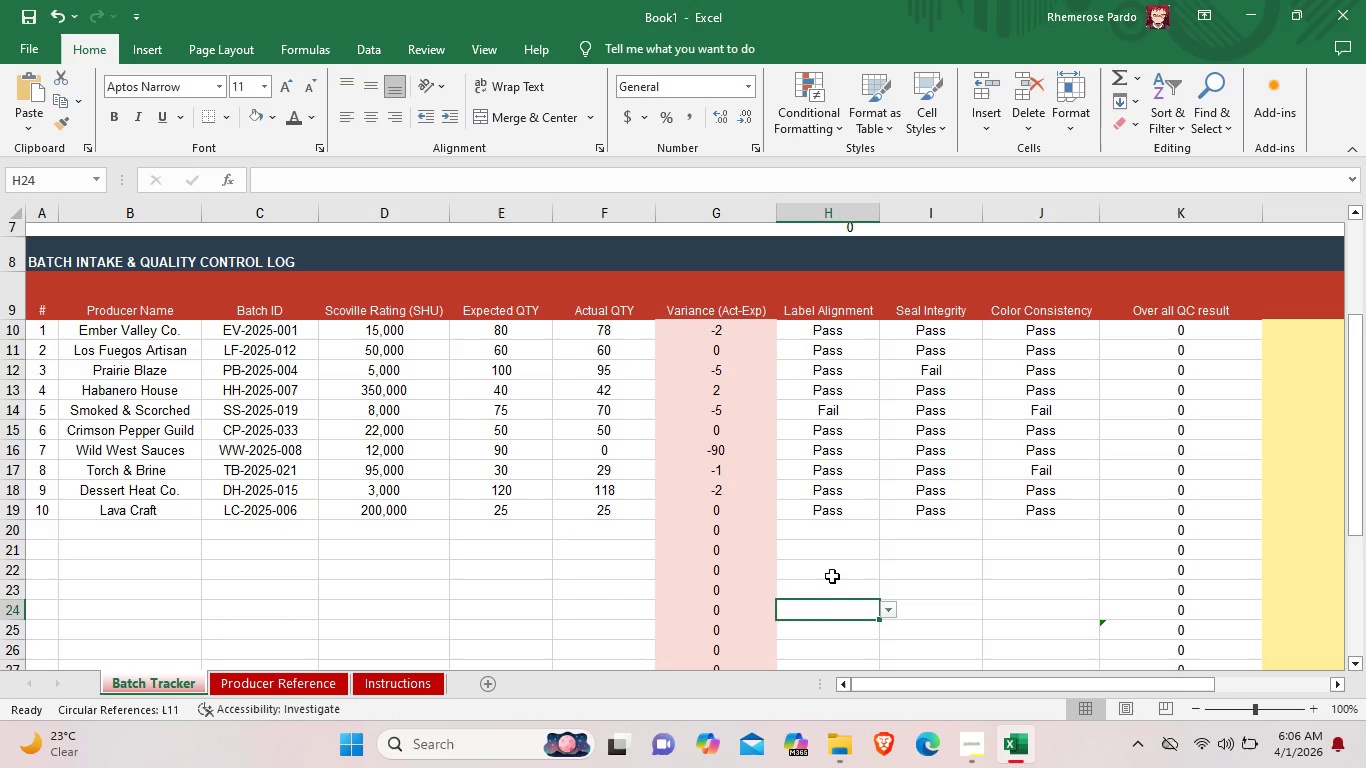 
scroll: coordinate [838, 615], scroll_direction: down, amount: 3.0
 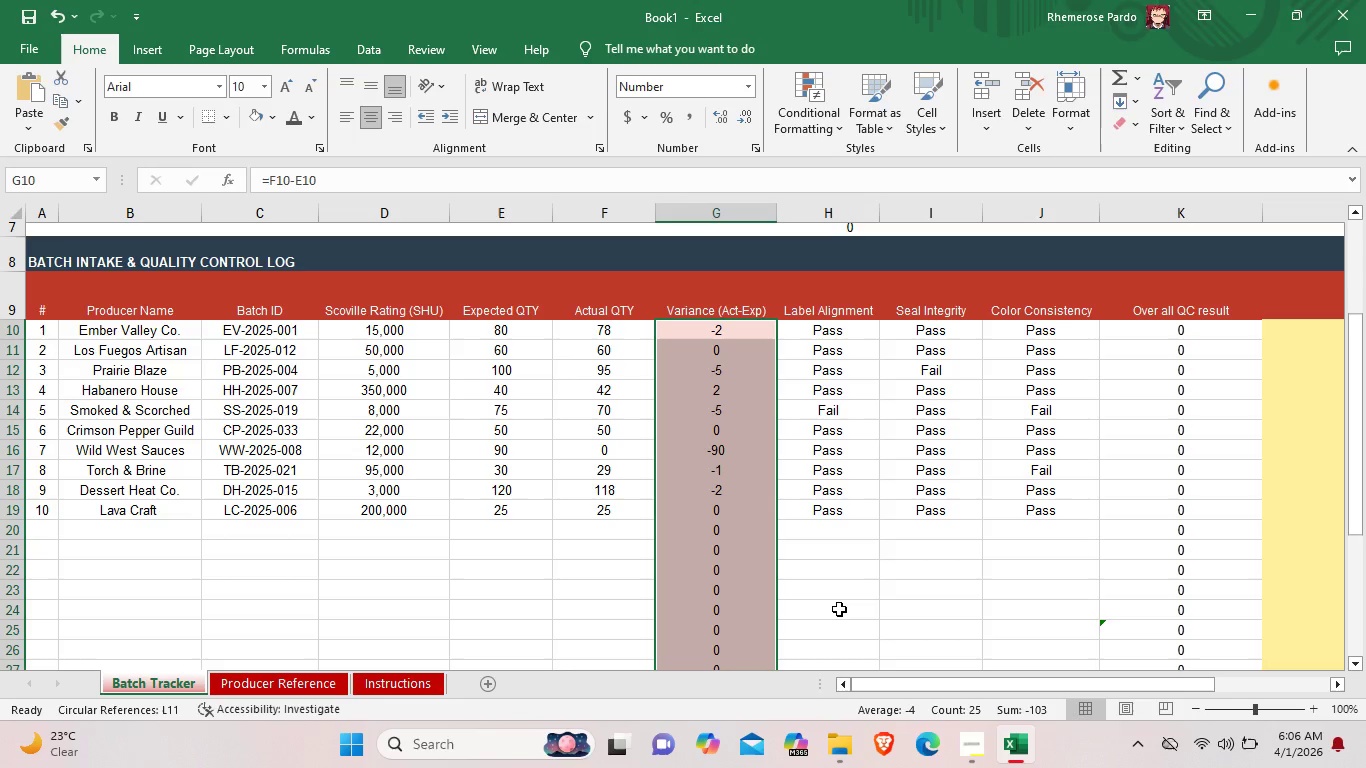 
wait(7.42)
 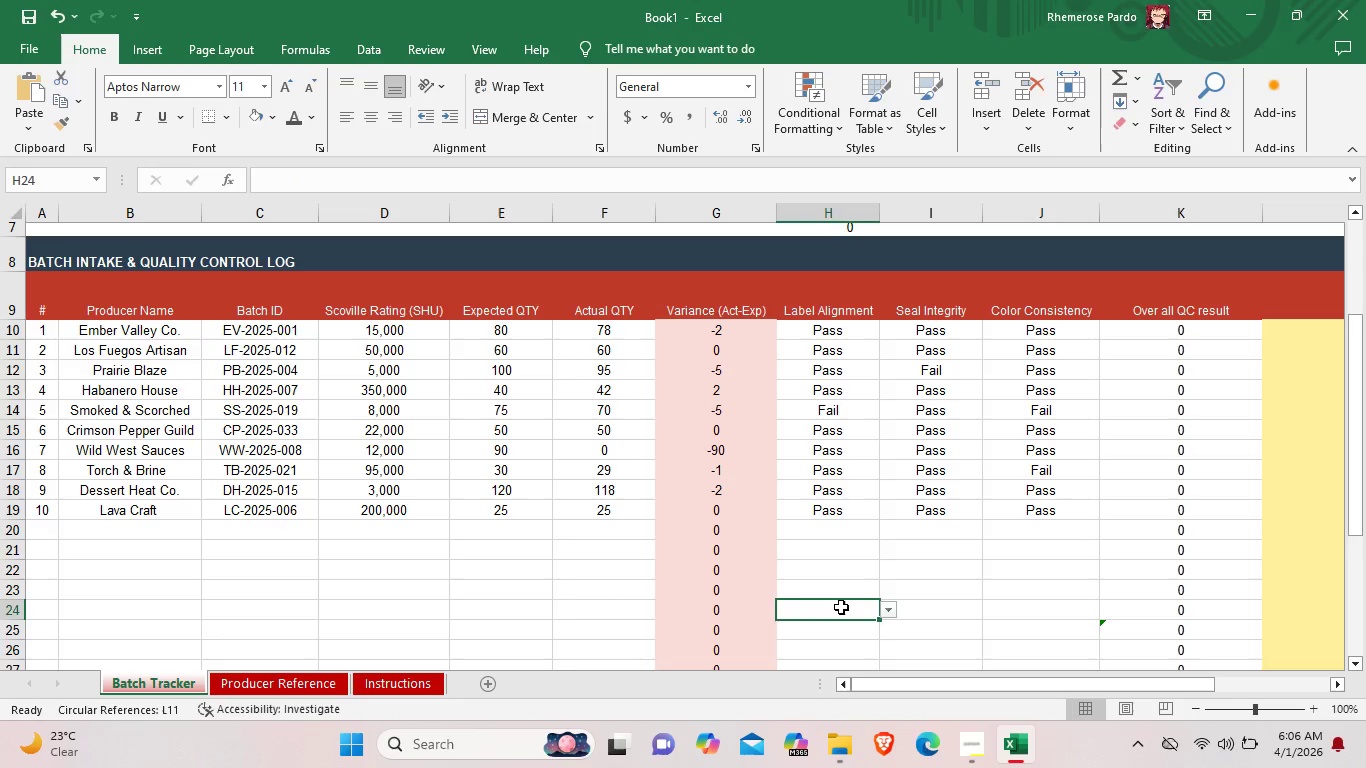 
scroll: coordinate [594, 471], scroll_direction: up, amount: 5.0
 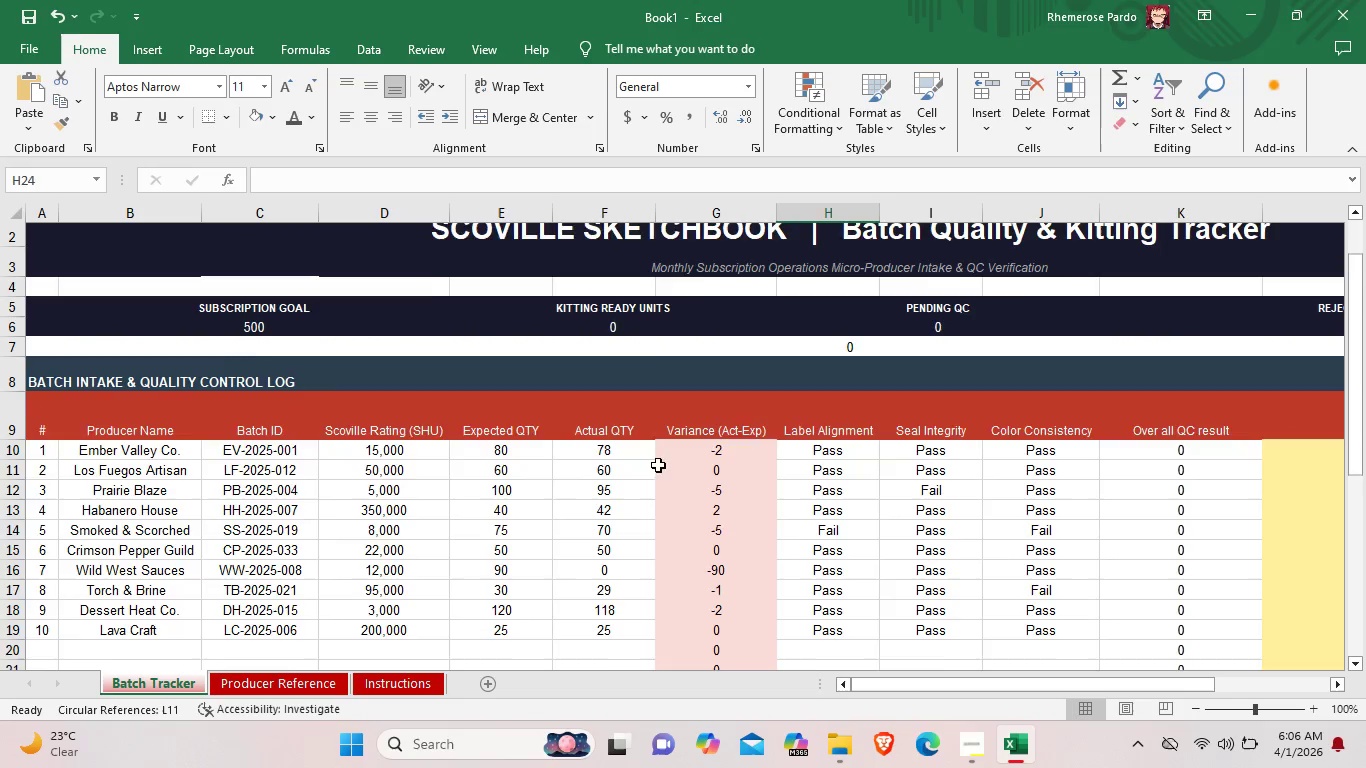 
scroll: coordinate [598, 386], scroll_direction: down, amount: 2.0
 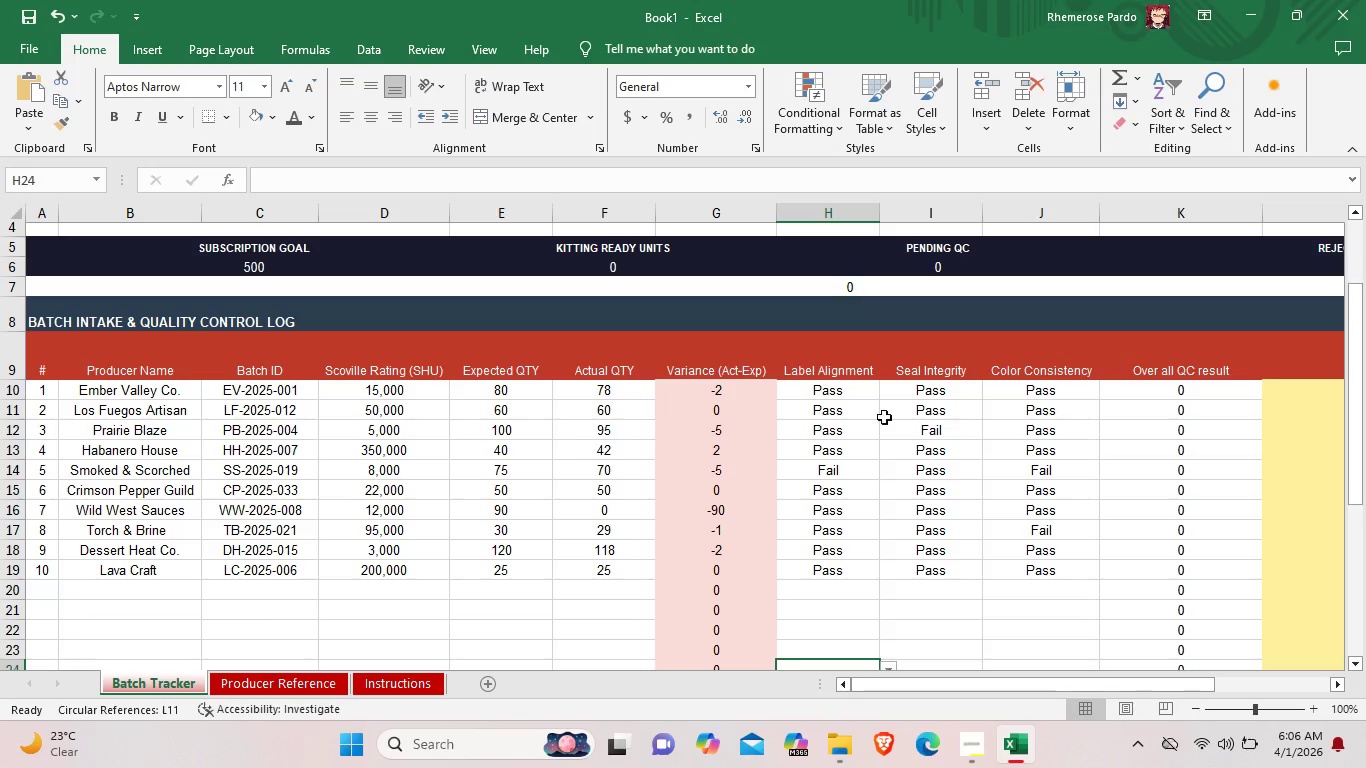 
left_click([1167, 389])
 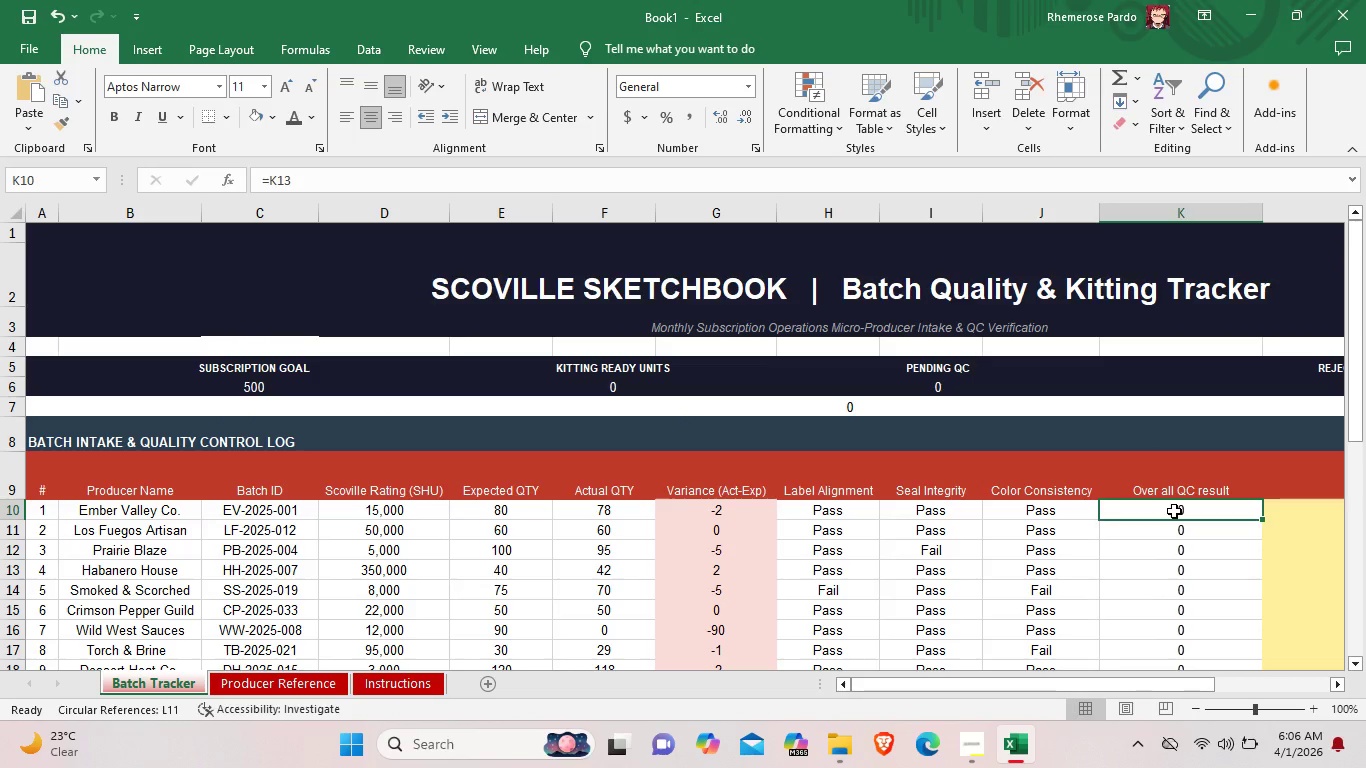 
scroll: coordinate [1167, 407], scroll_direction: up, amount: 3.0
 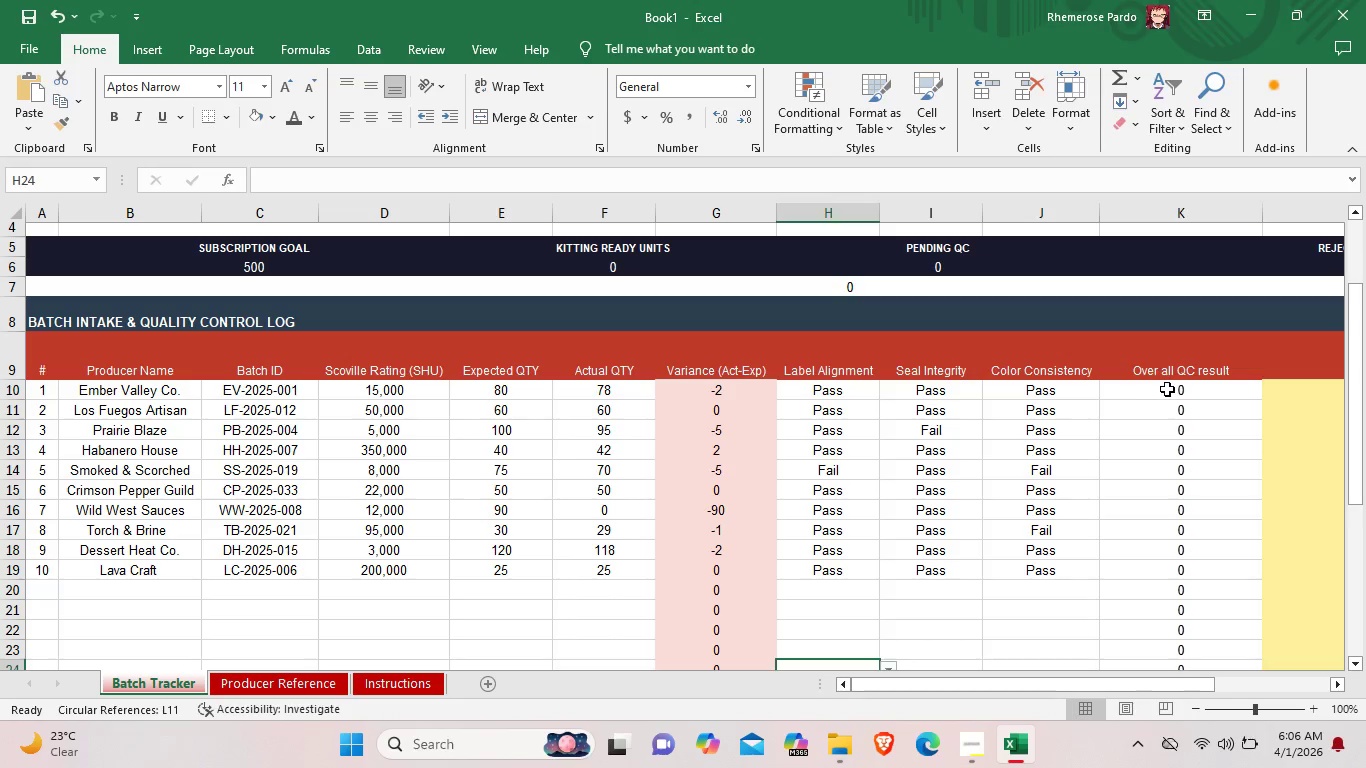 
double_click([1174, 511])
 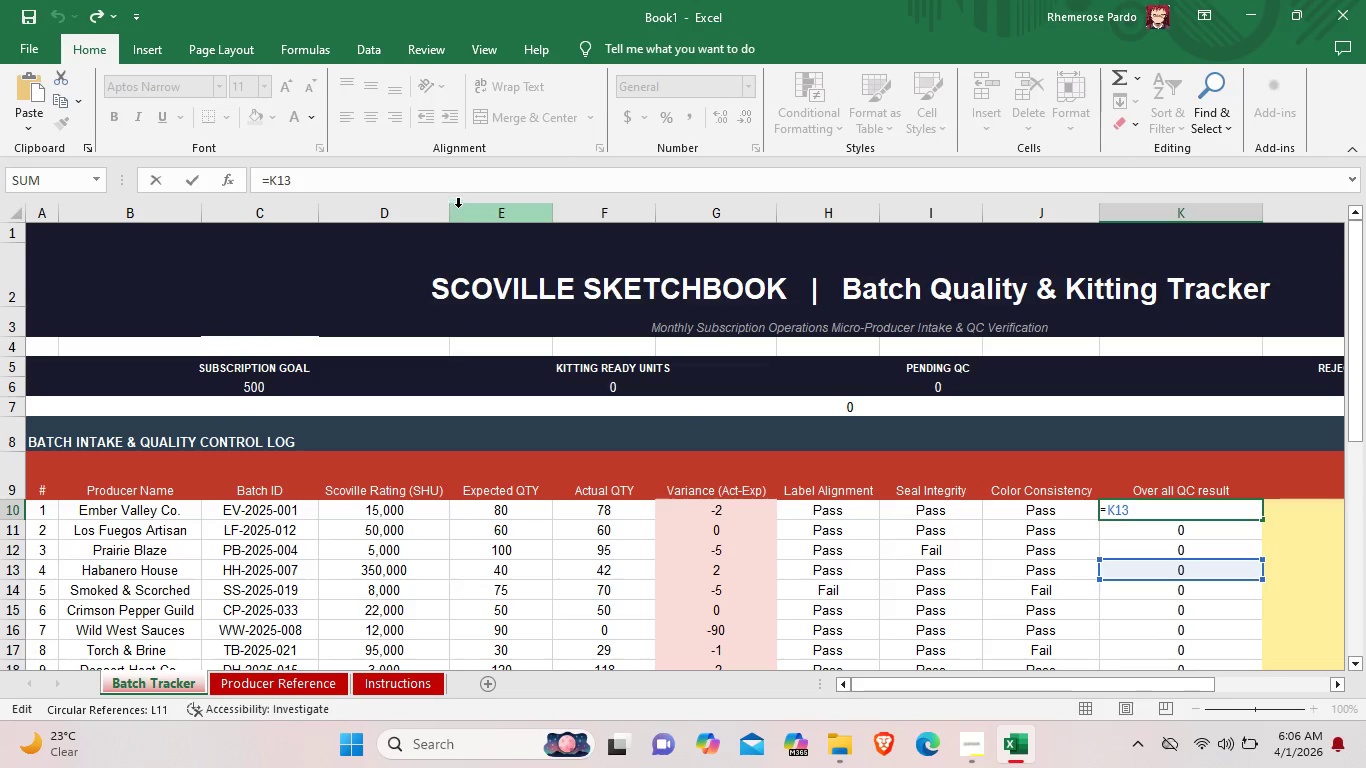 
left_click([461, 191])
 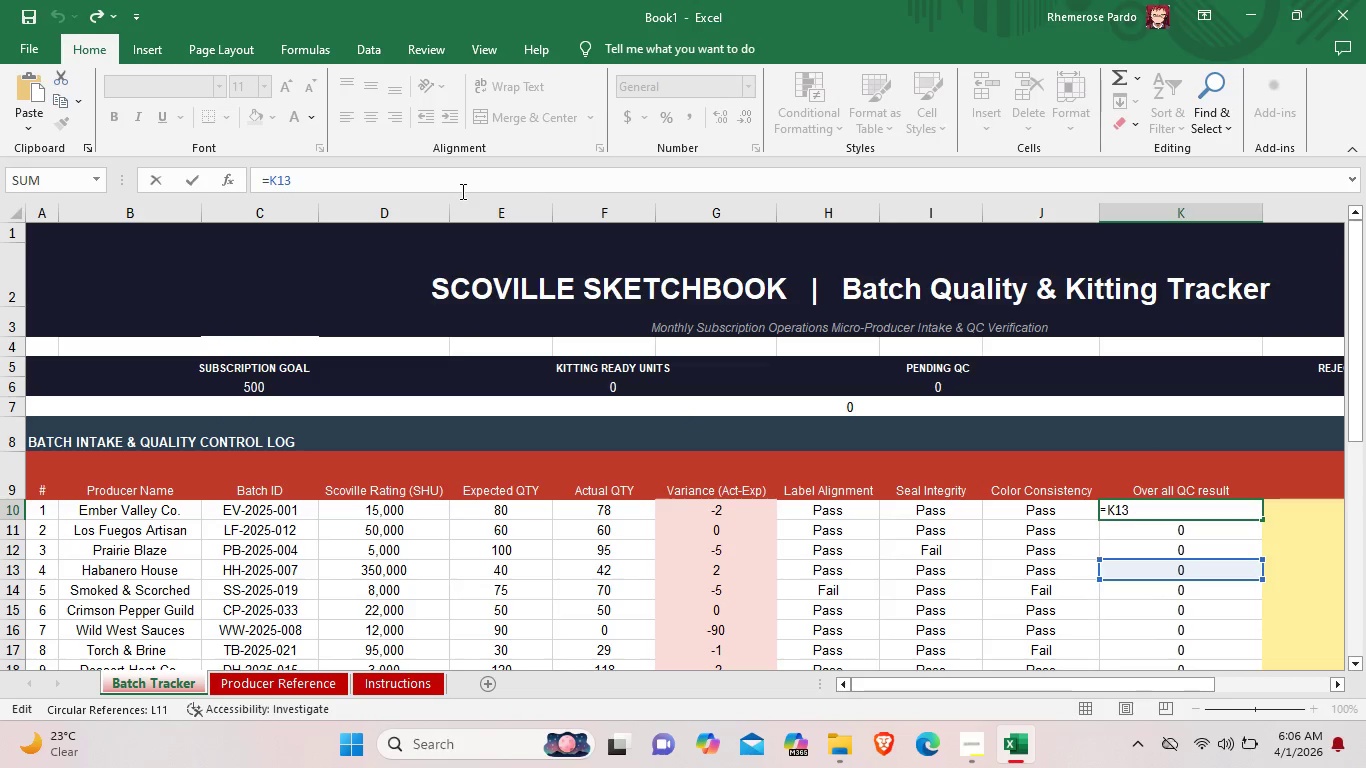 
key(Backspace)
 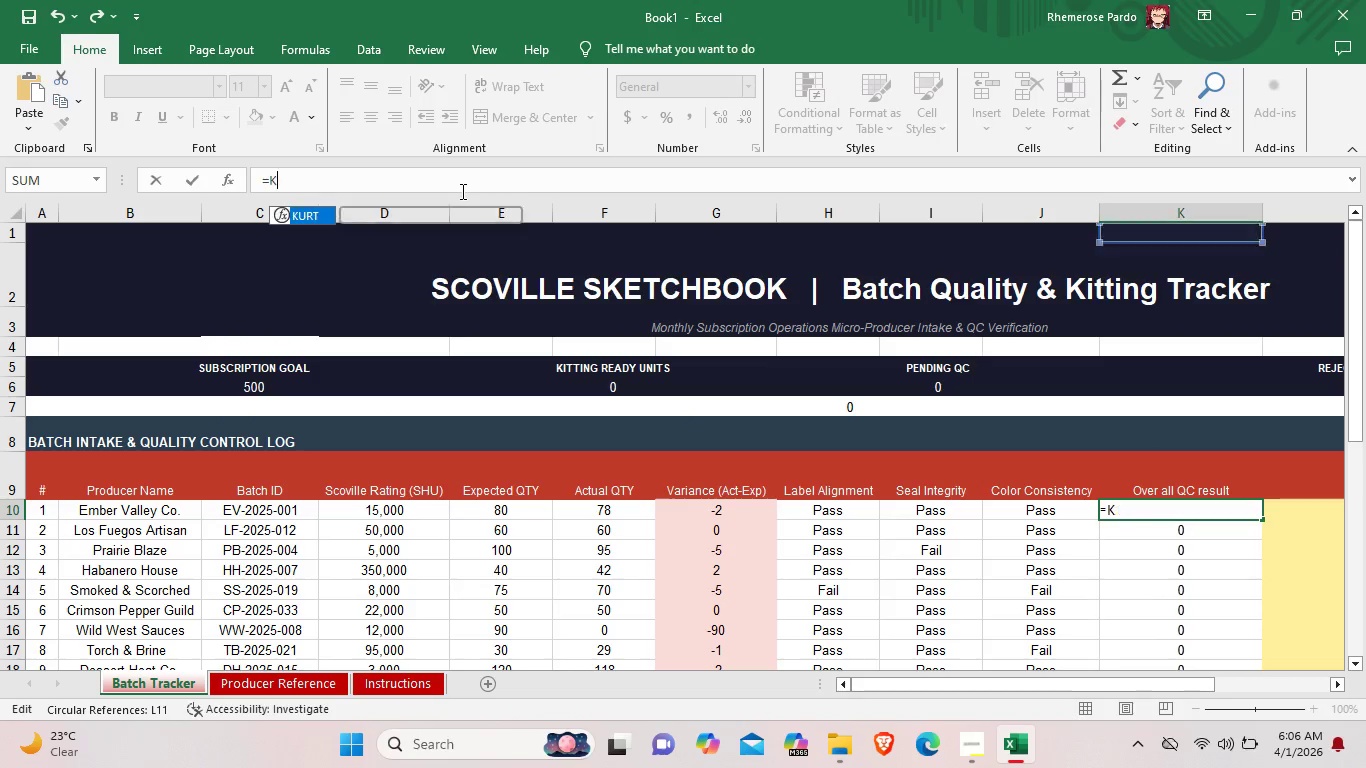 
key(Backspace)
 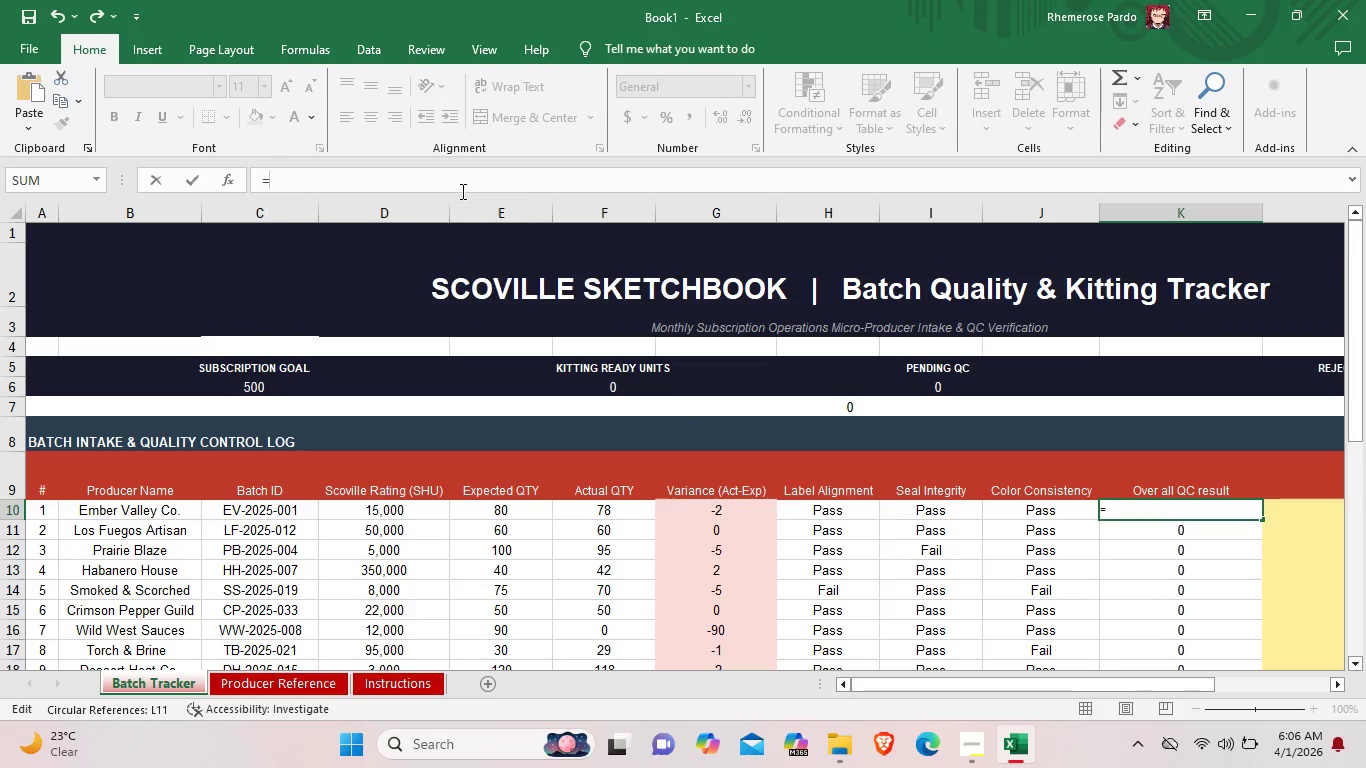 
key(Backspace)
 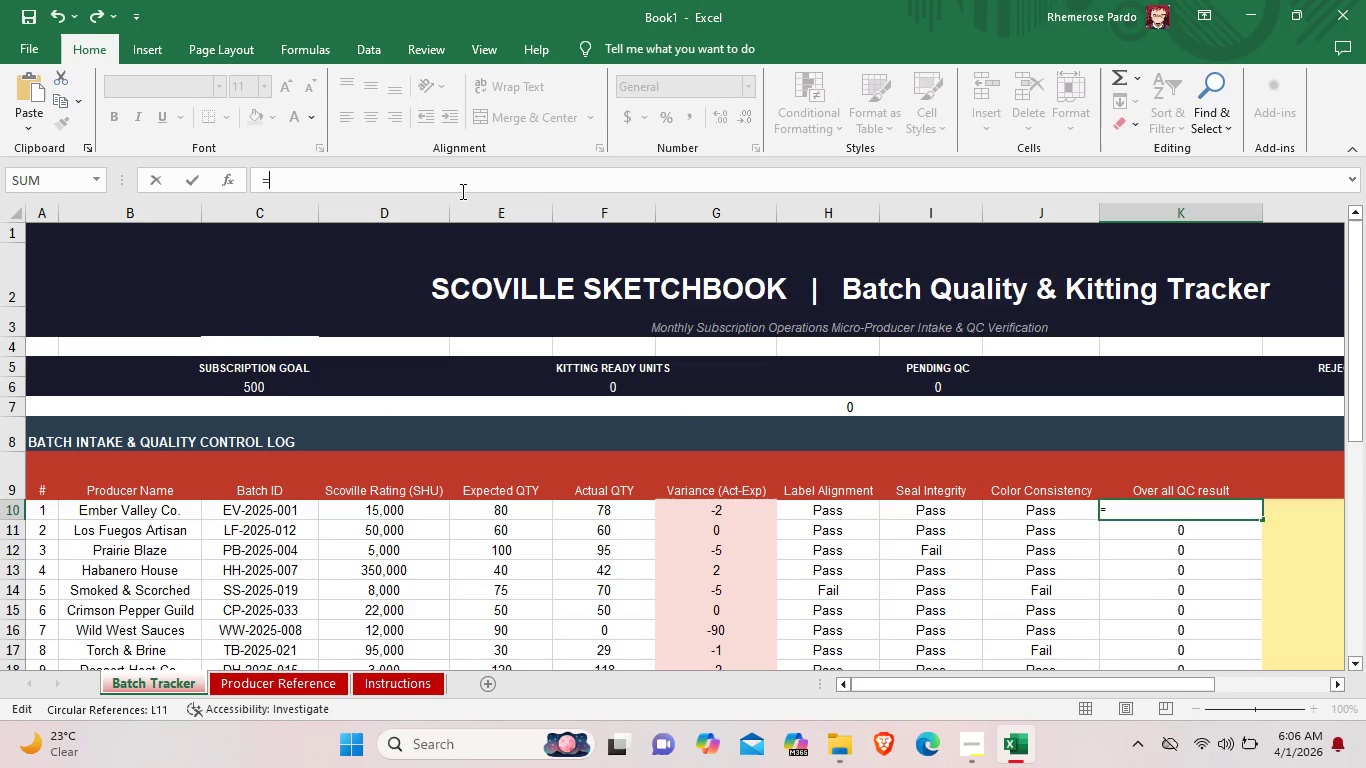 
hold_key(key=ShiftLeft, duration=1.5)
 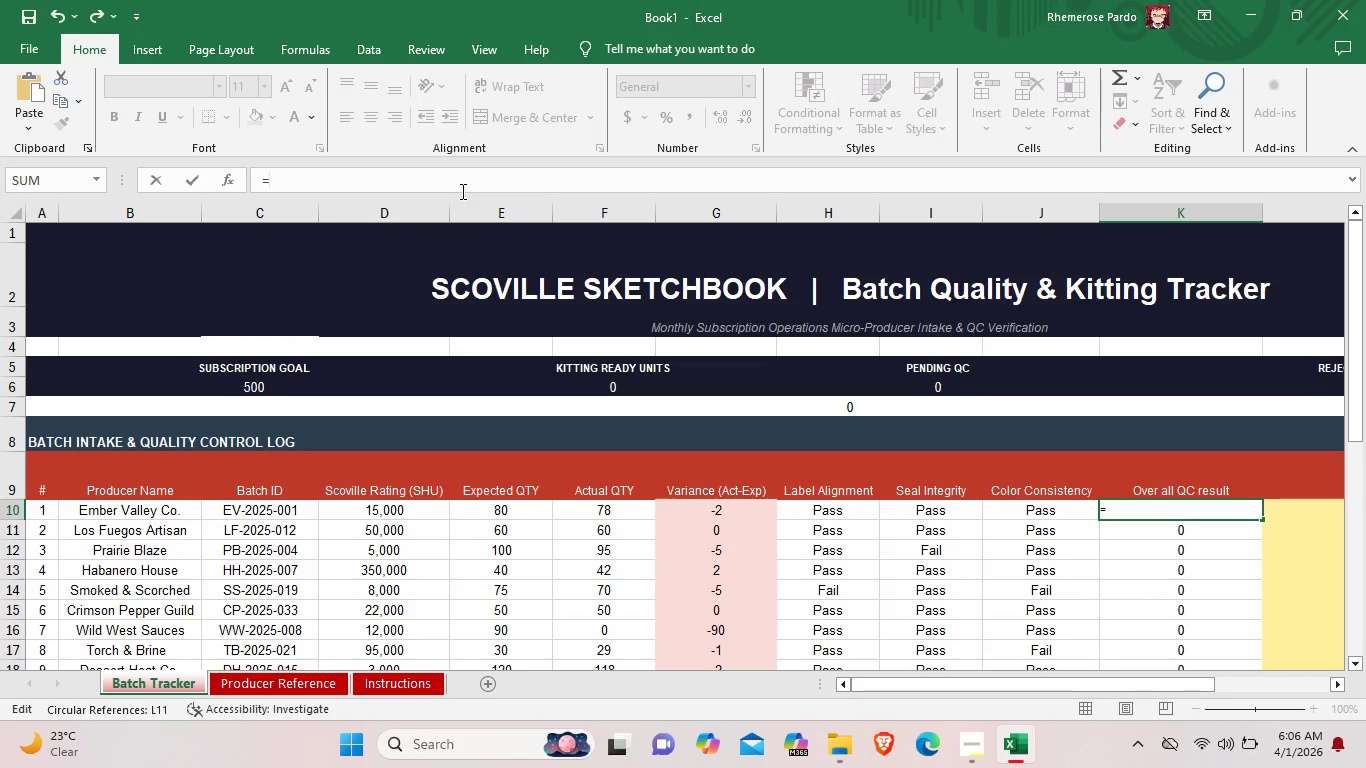 
hold_key(key=ShiftLeft, duration=1.53)
 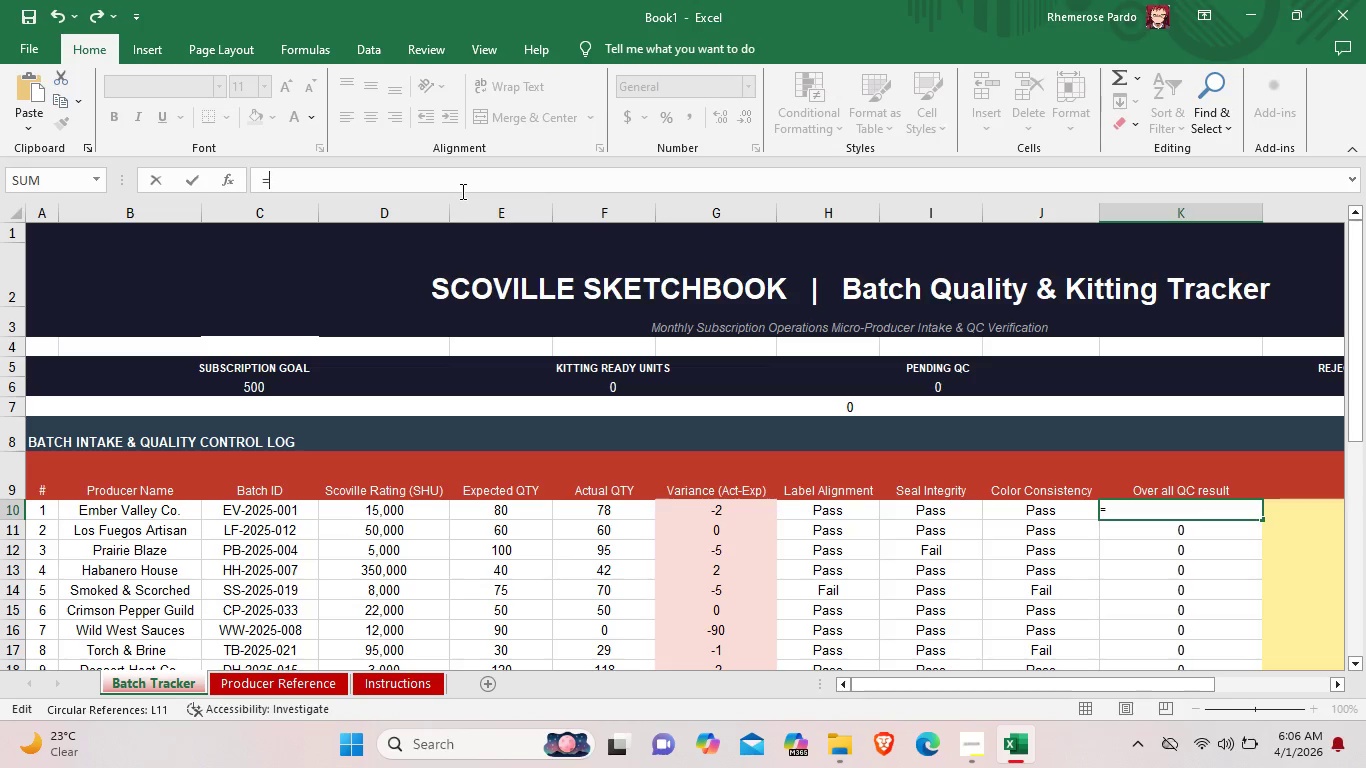 
hold_key(key=ShiftLeft, duration=1.52)
 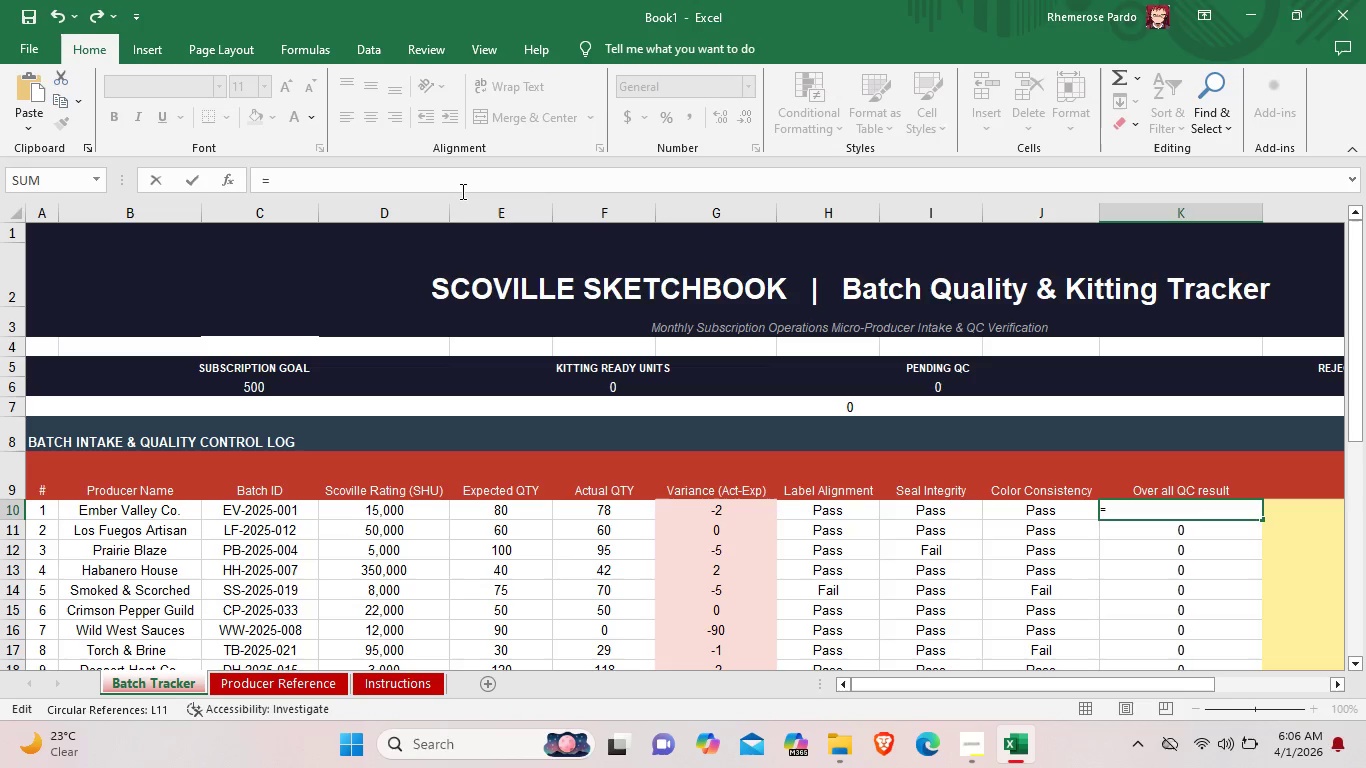 
type(IF(AND()
 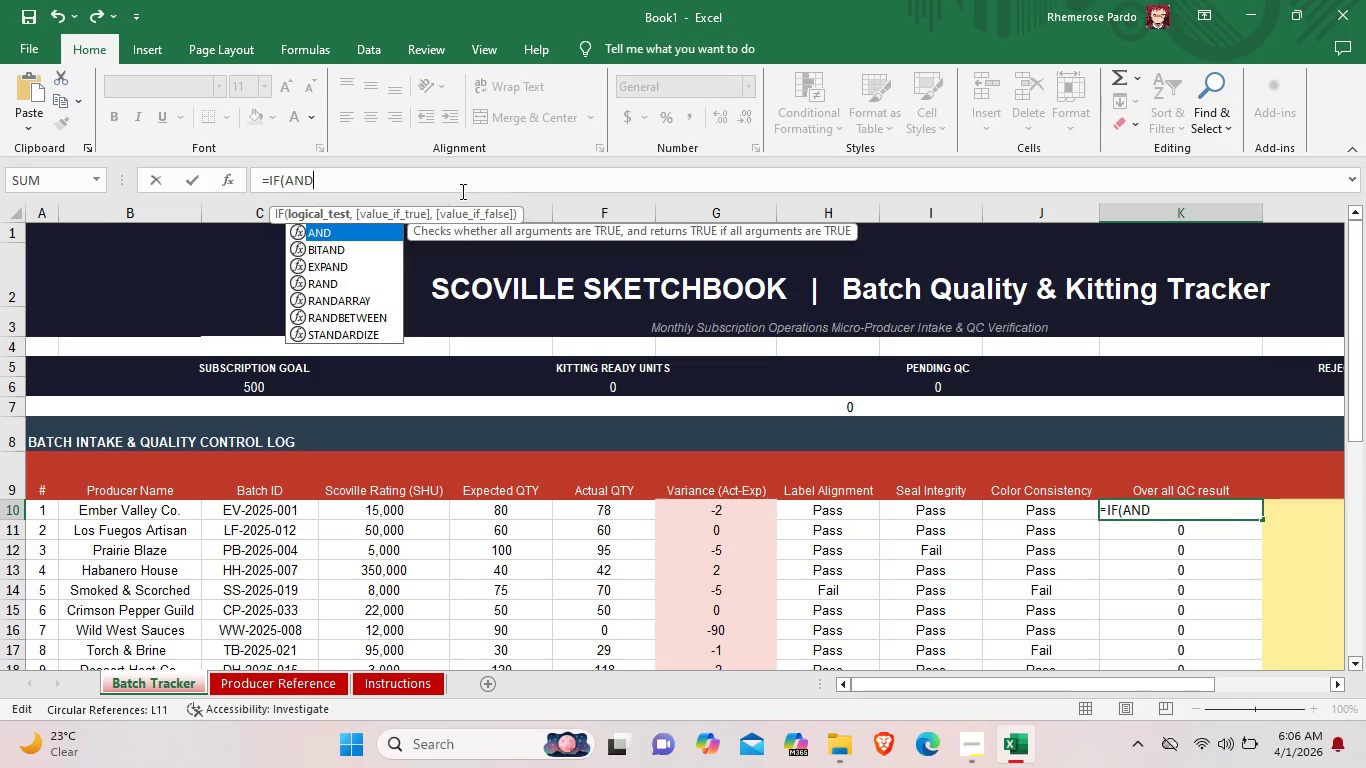 
type(H!)
key(Backspace)
type(10)
 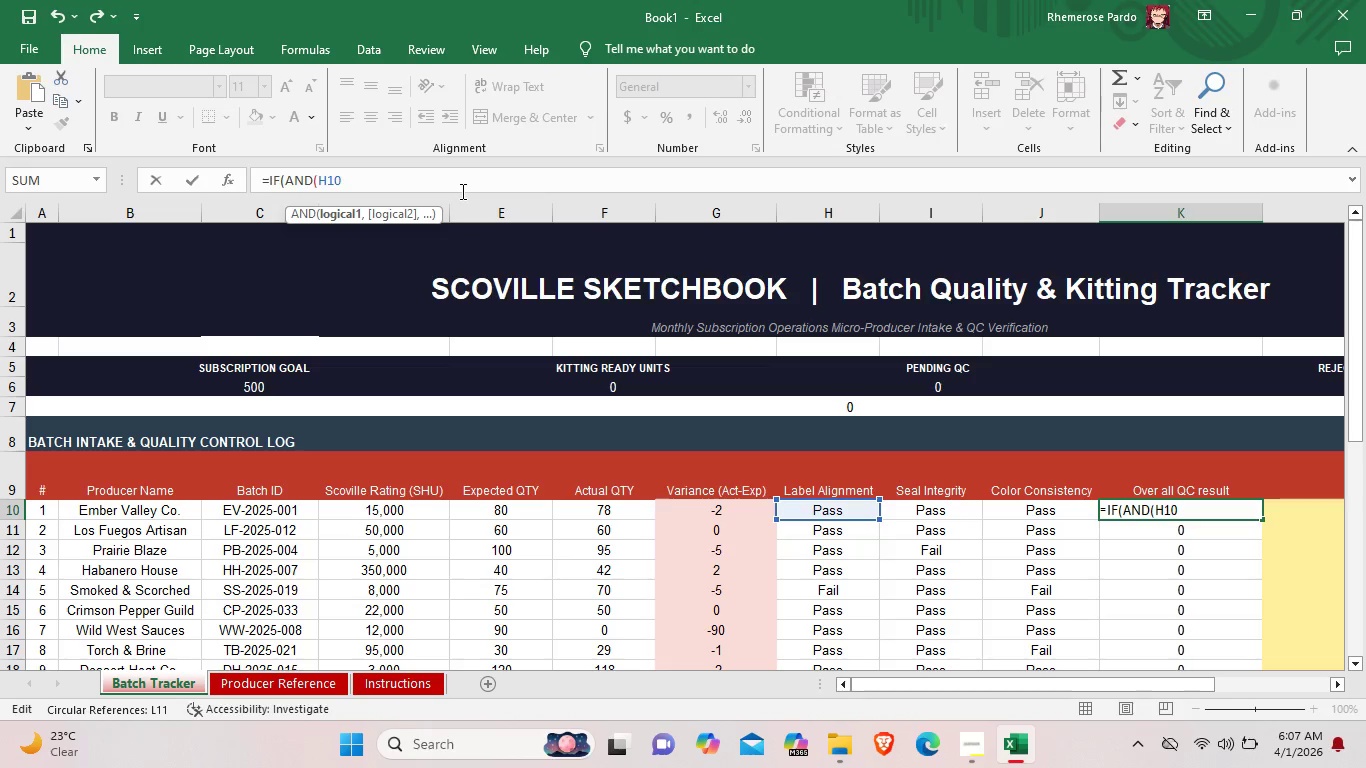 
wait(6.48)
 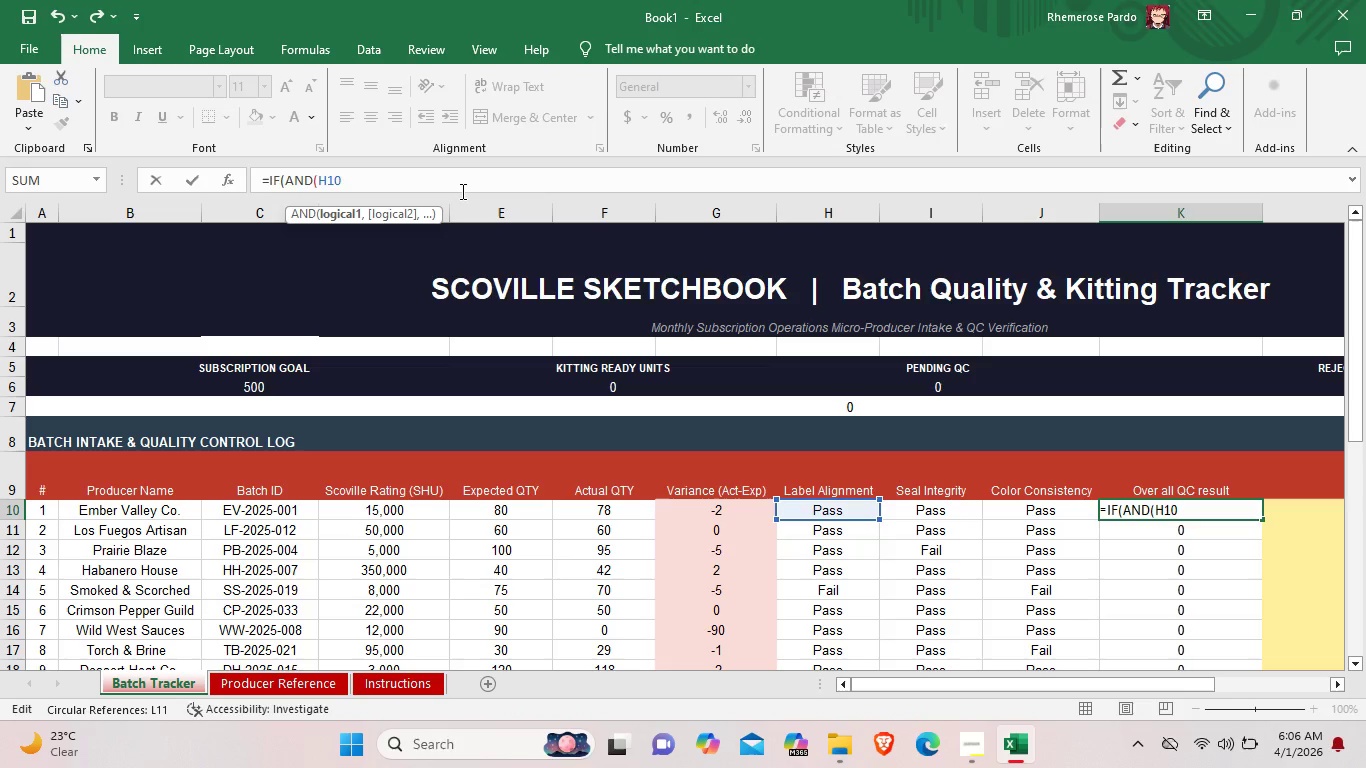 
type(="Pass")
 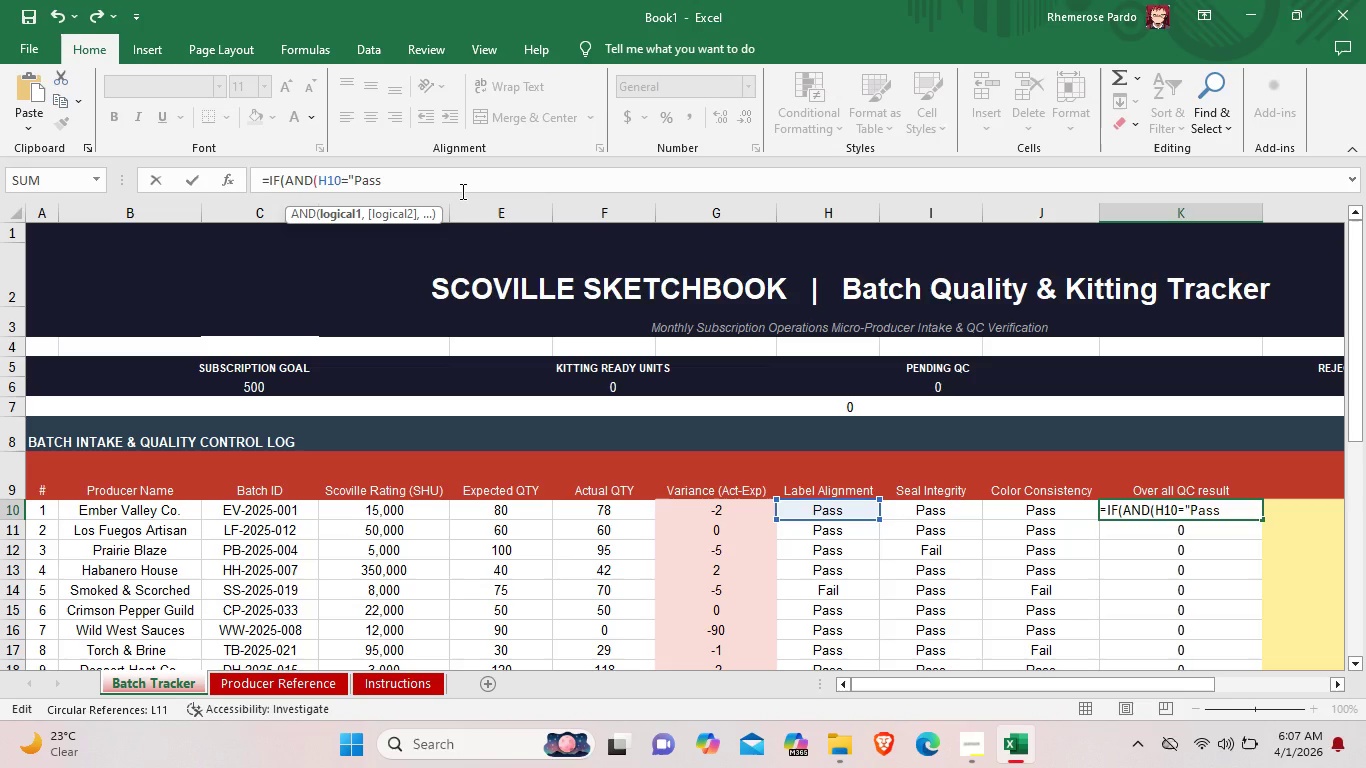 
type(,I10="PA)
key(Backspace)
type(ass")
 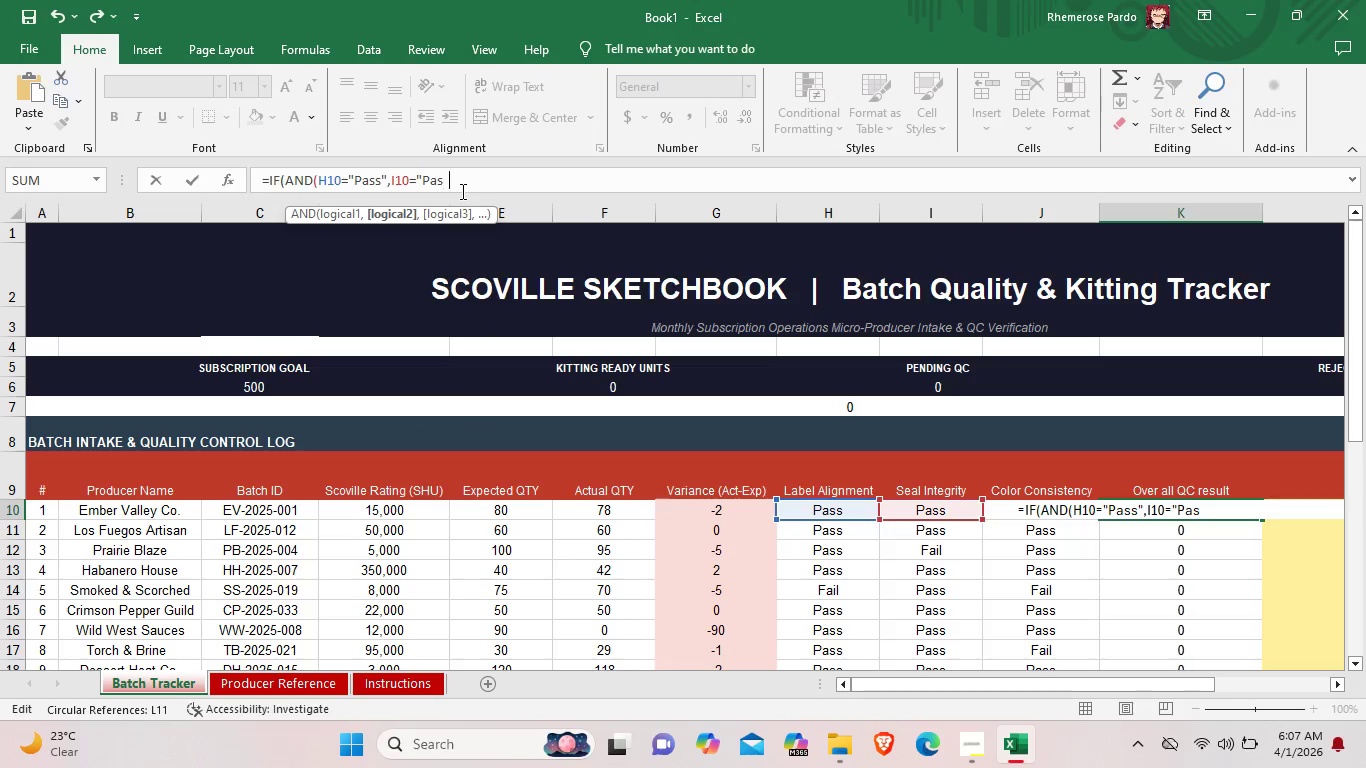 
type(,j)
key(Backspace)
type(J10="Pass","PASS","FAI:L)
key(Backspace)
key(Backspace)
type(L")
 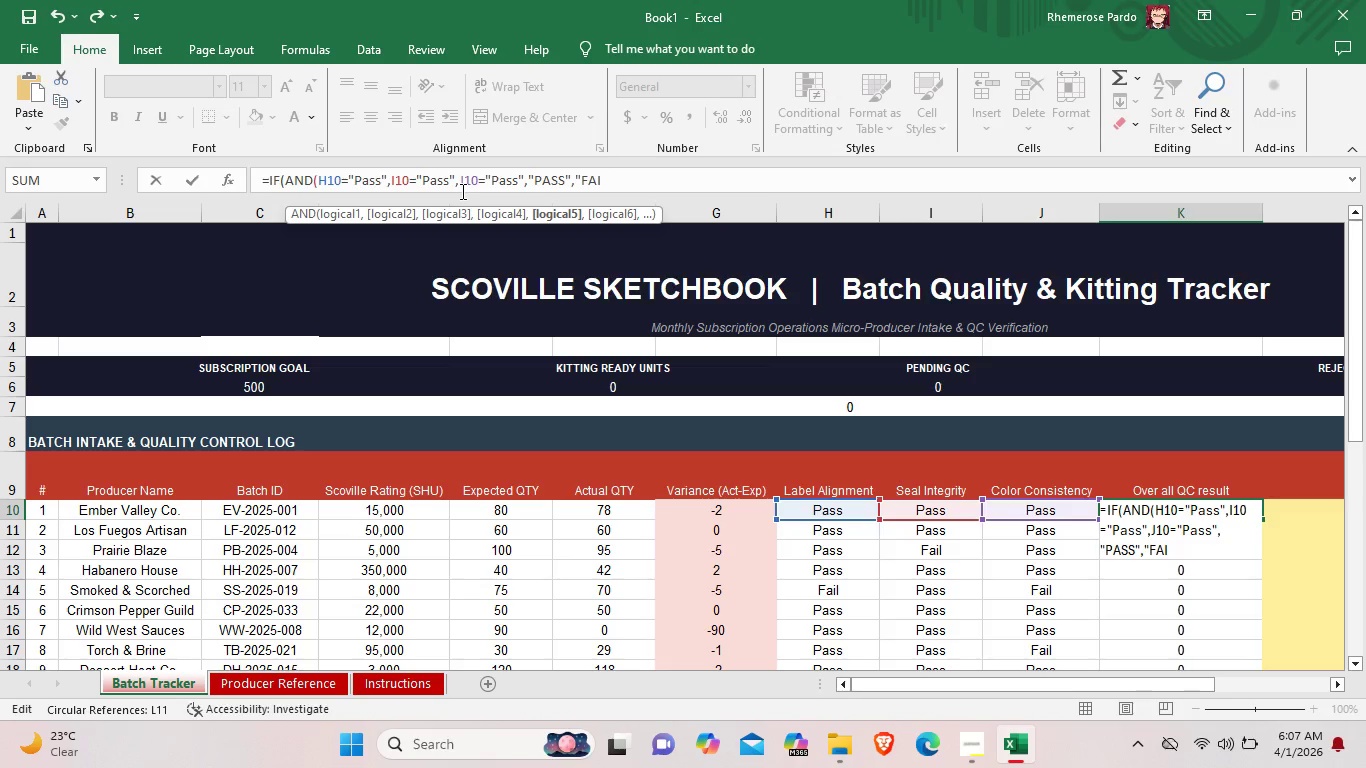 
wait(5.11)
 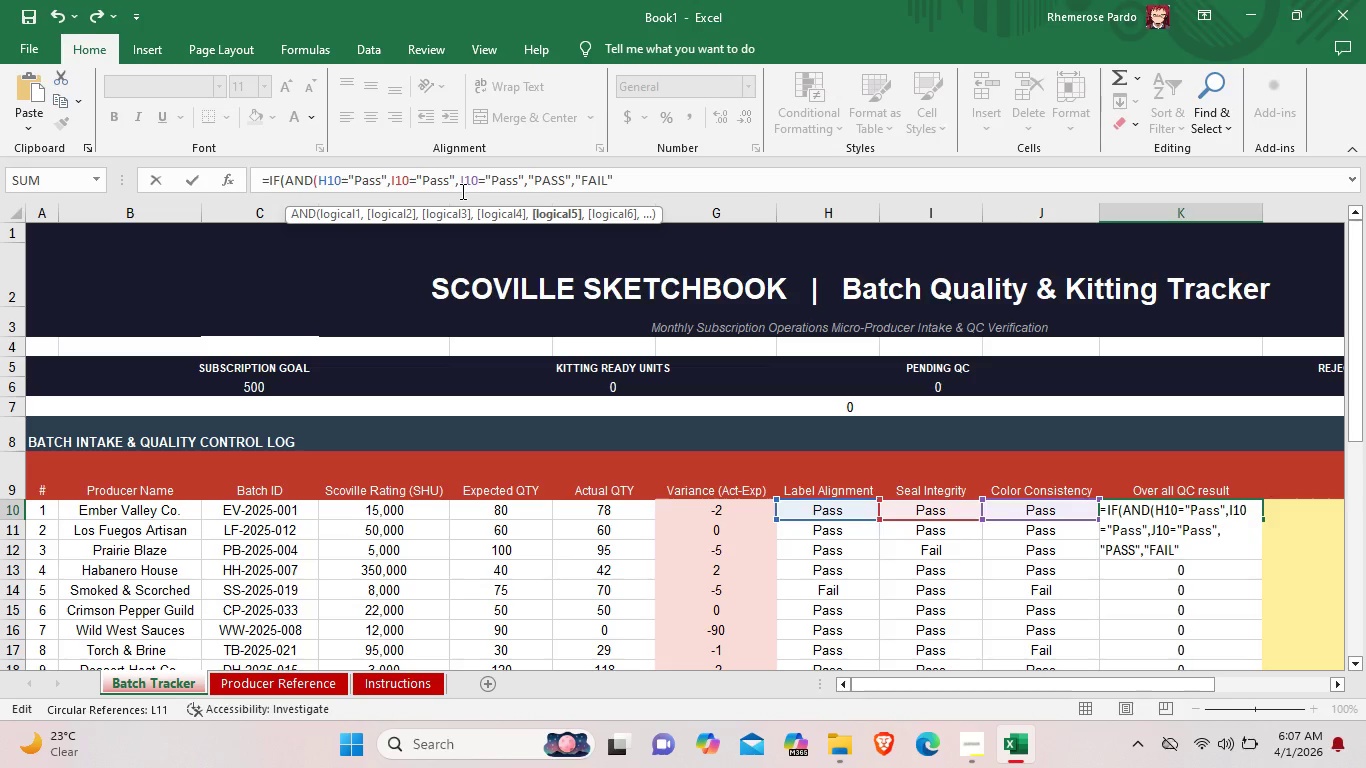 
key(Shift+0)
 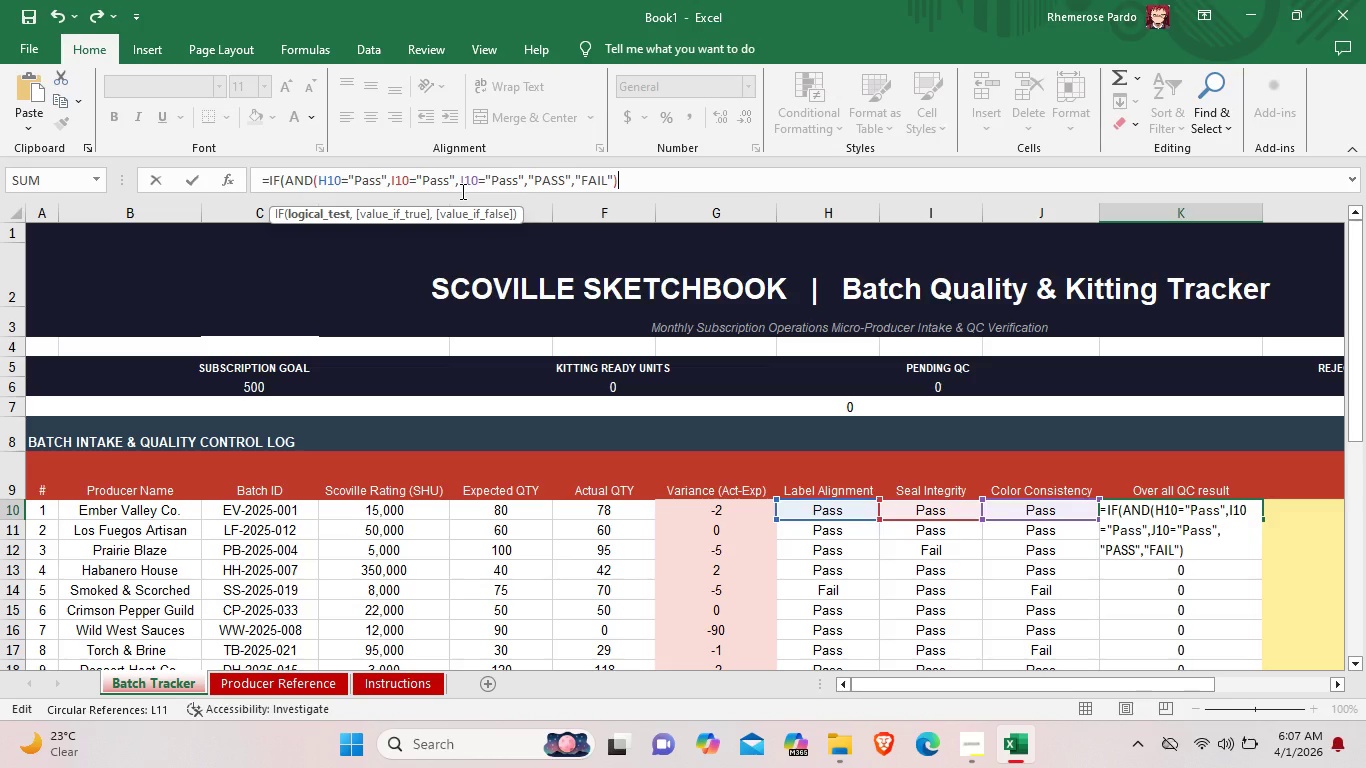 
key(Enter)
 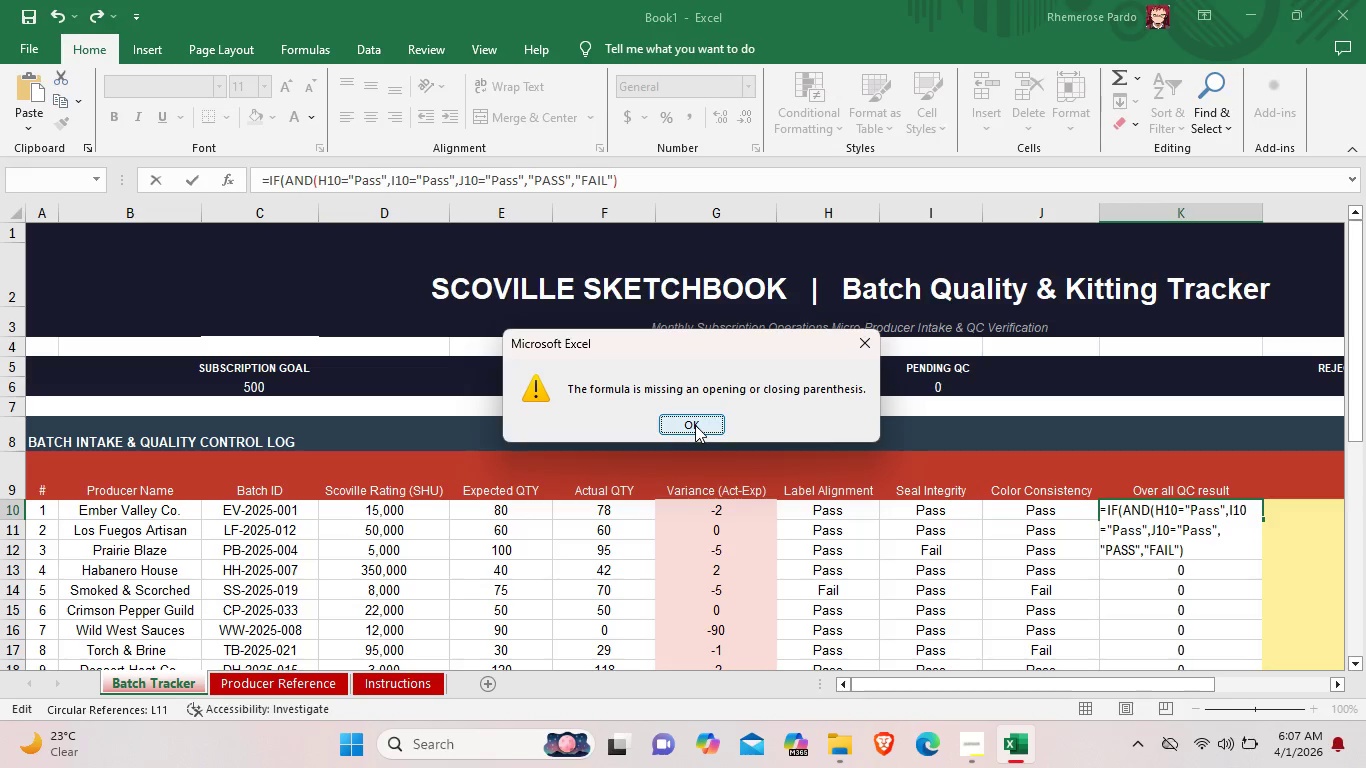 
left_click([695, 425])
 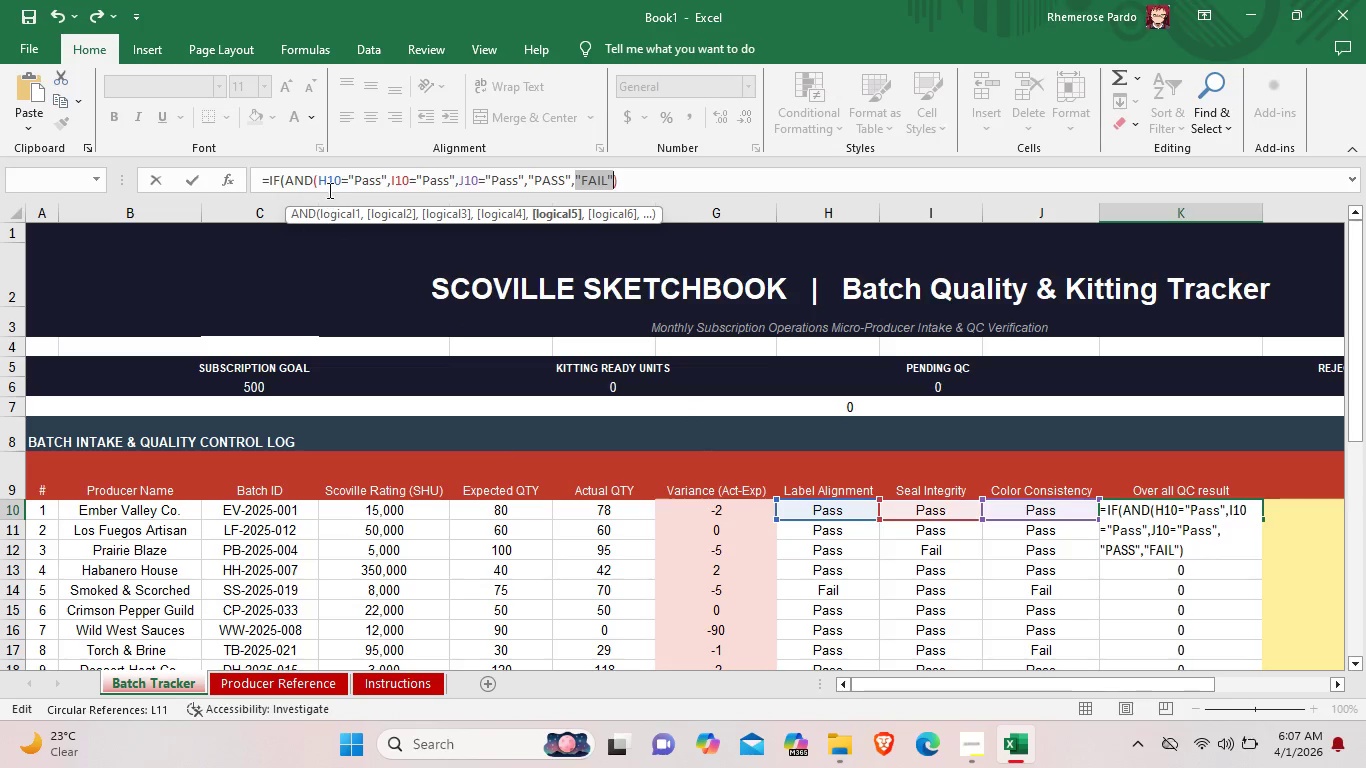 
left_click([320, 185])
 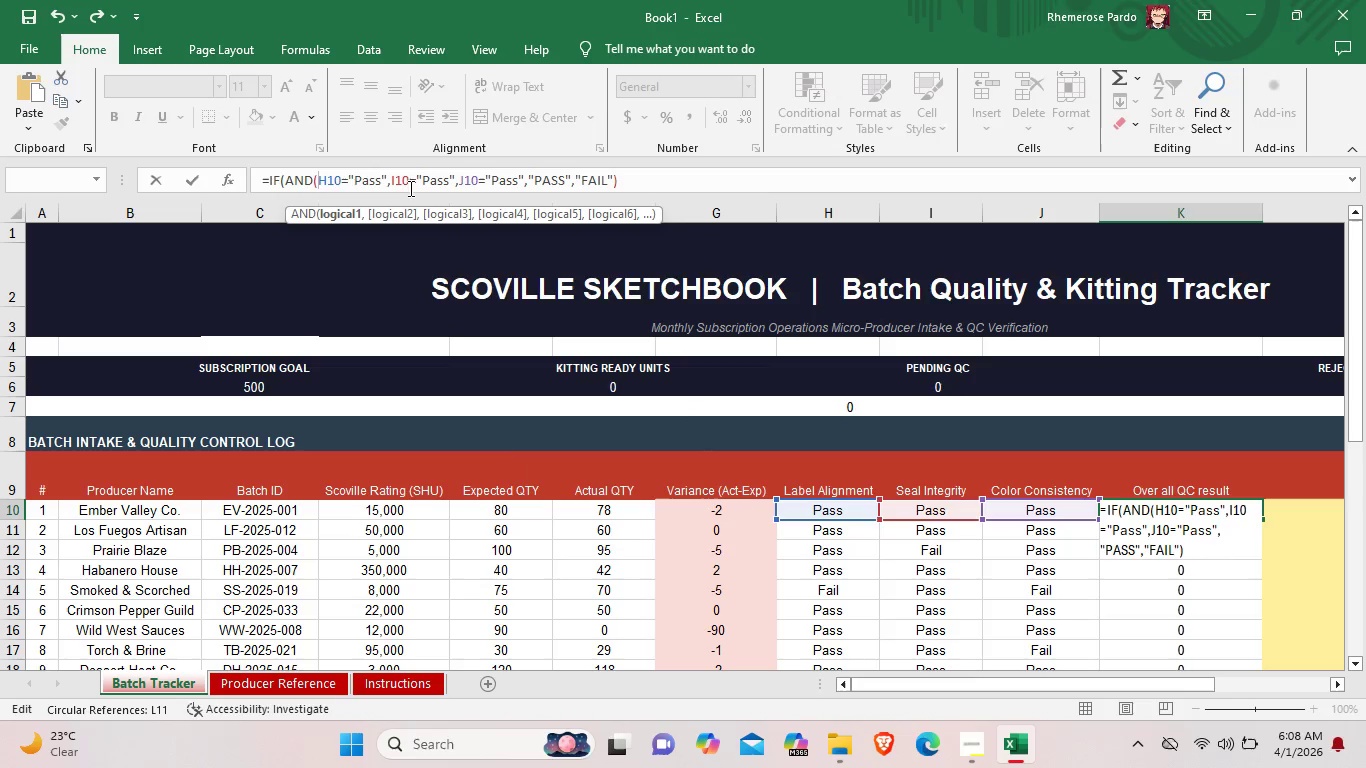 
wait(14.02)
 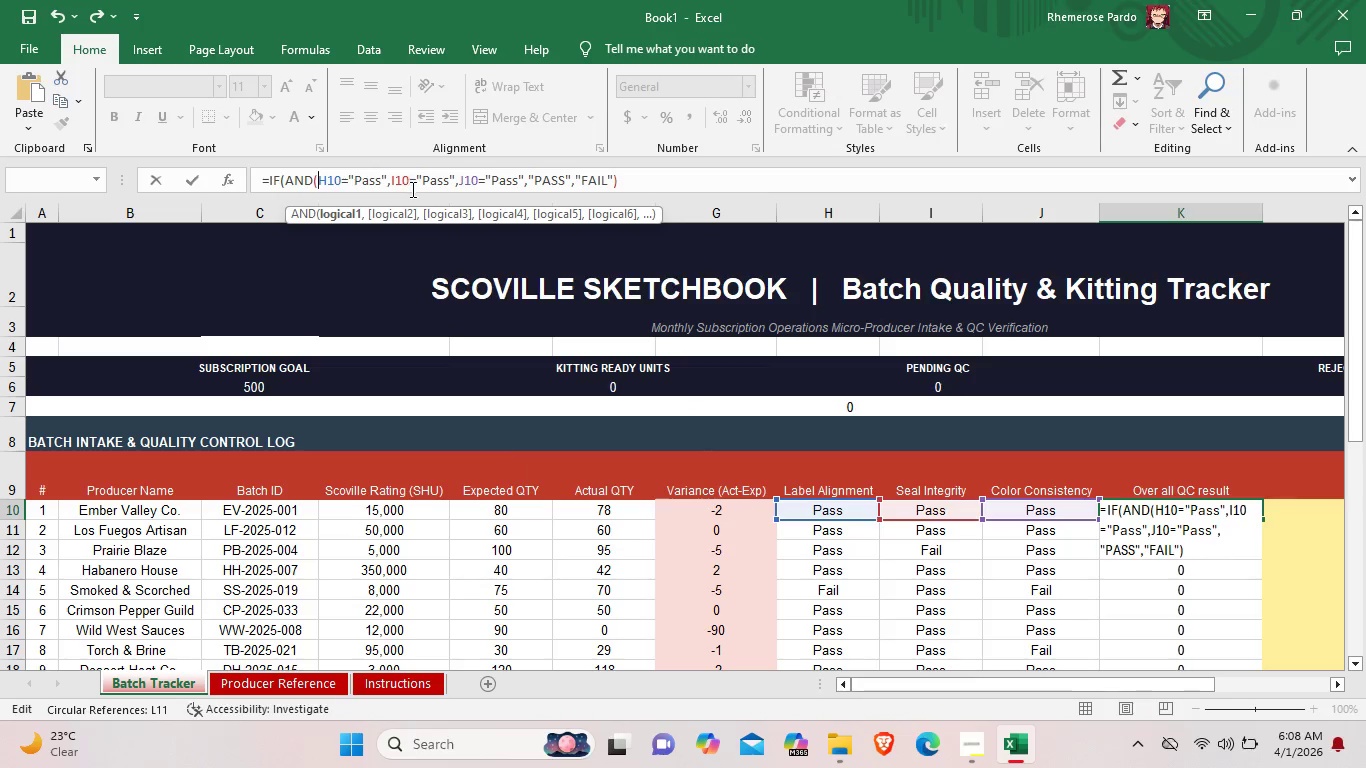 
left_click([523, 179])
 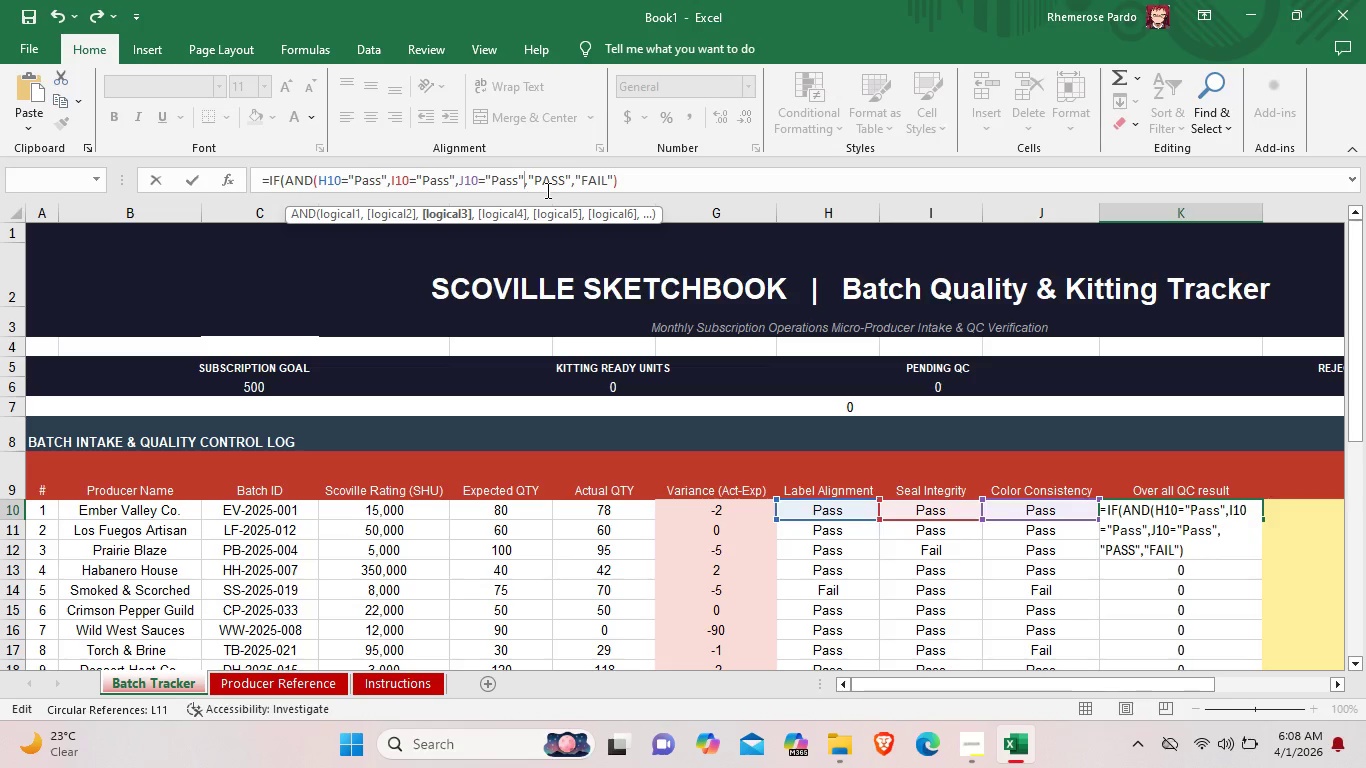 
key(Shift+0)
 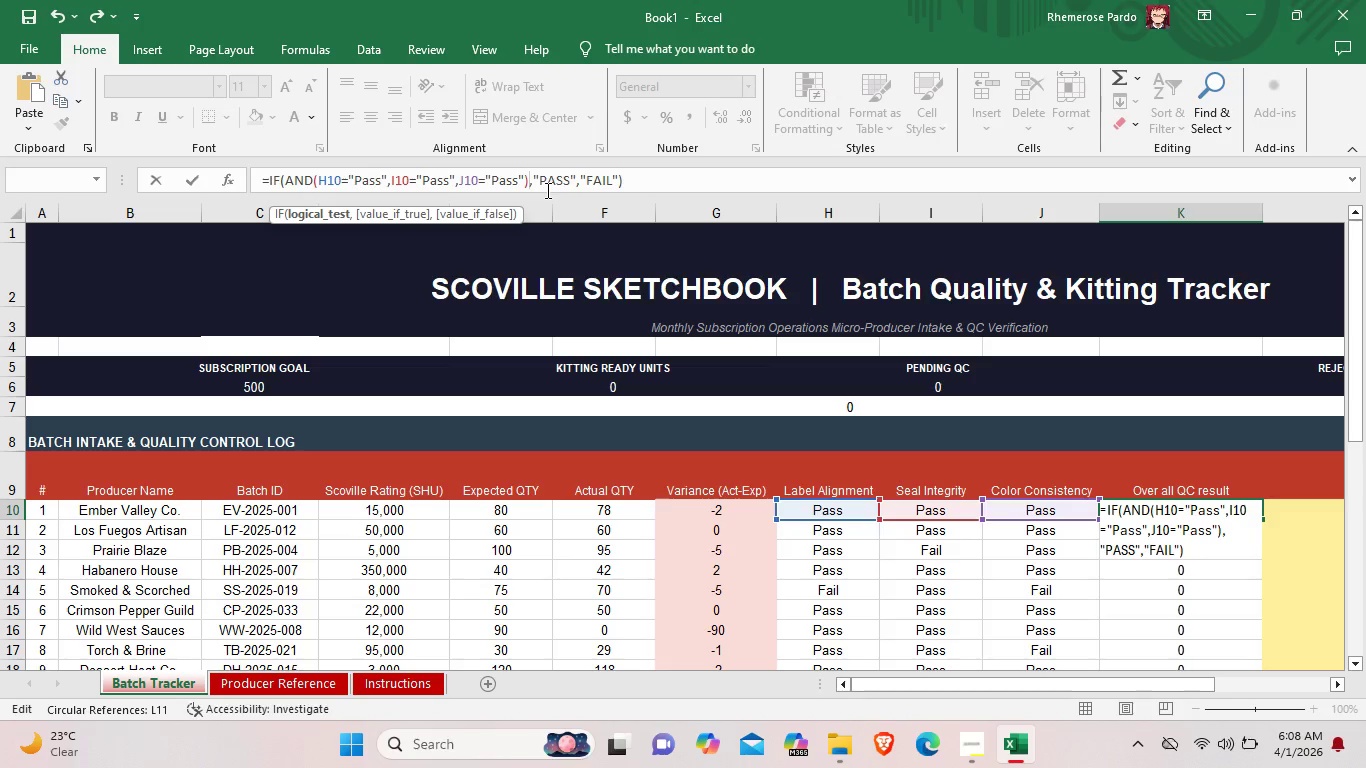 
key(Shift+Enter)
 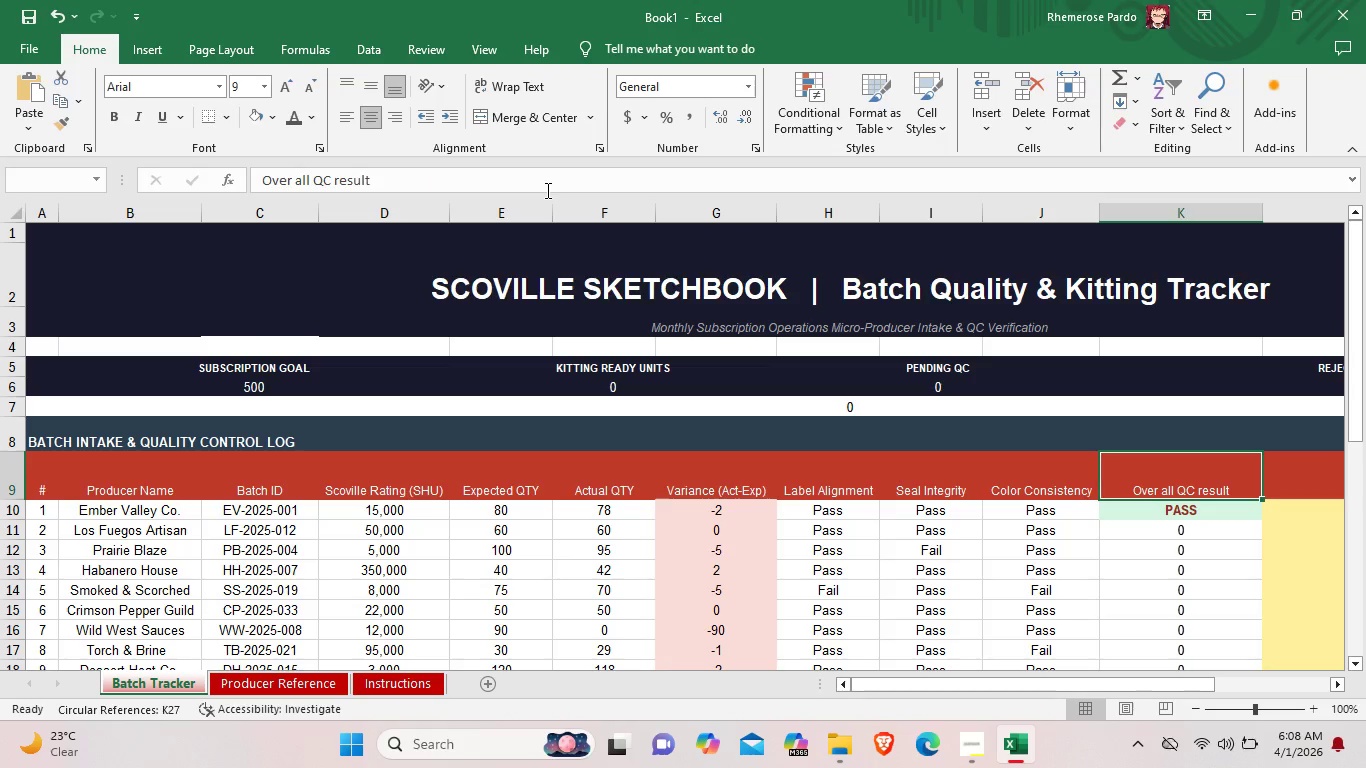 
scroll: coordinate [1281, 392], scroll_direction: down, amount: 3.0
 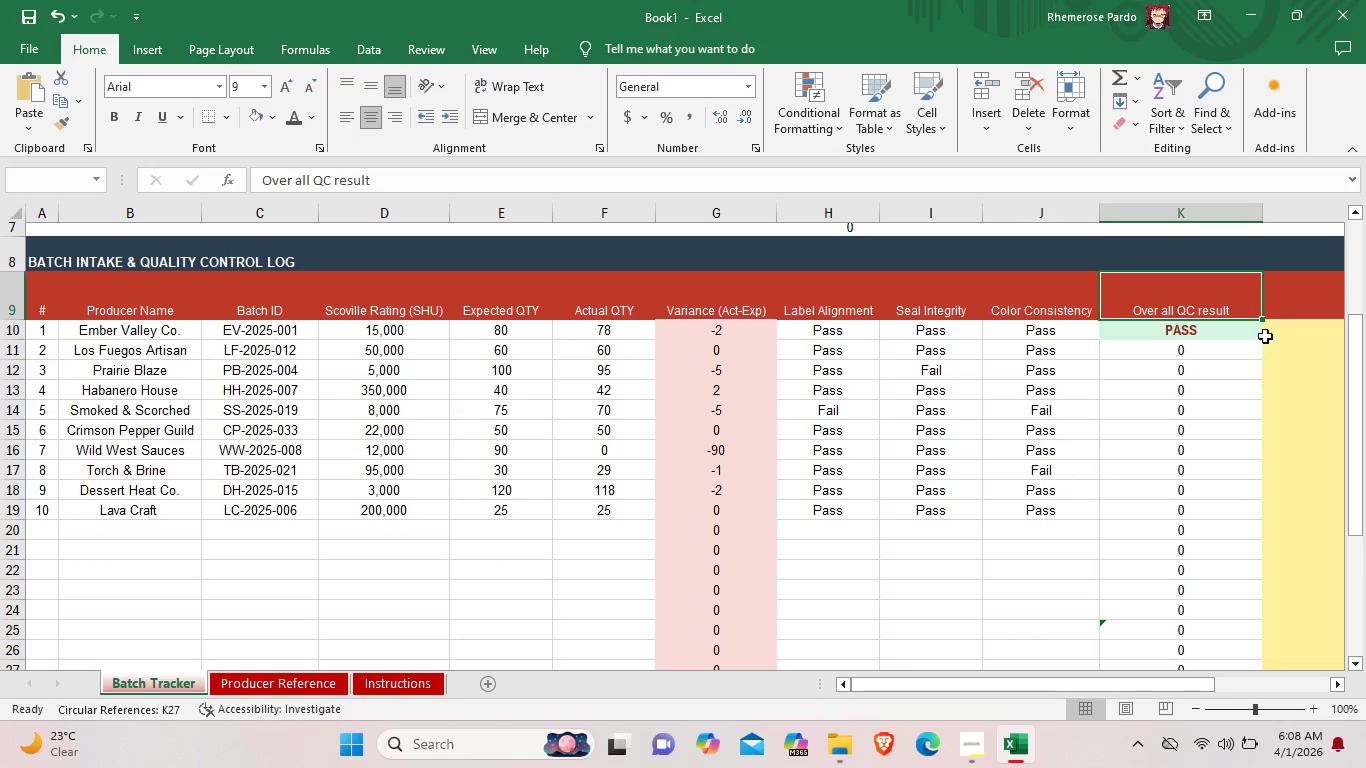 
left_click([1243, 330])
 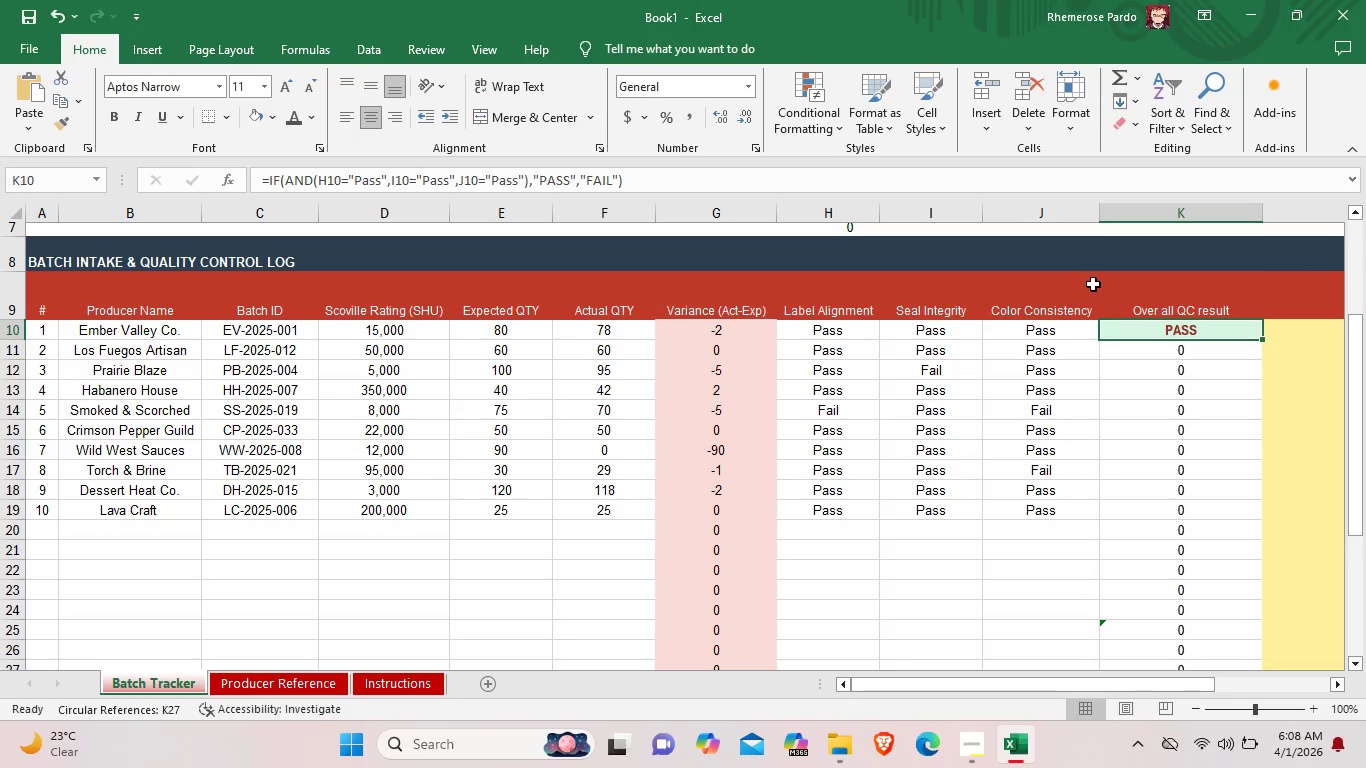 
left_click_drag(start_coordinate=[1262, 338], to_coordinate=[1214, 618])
 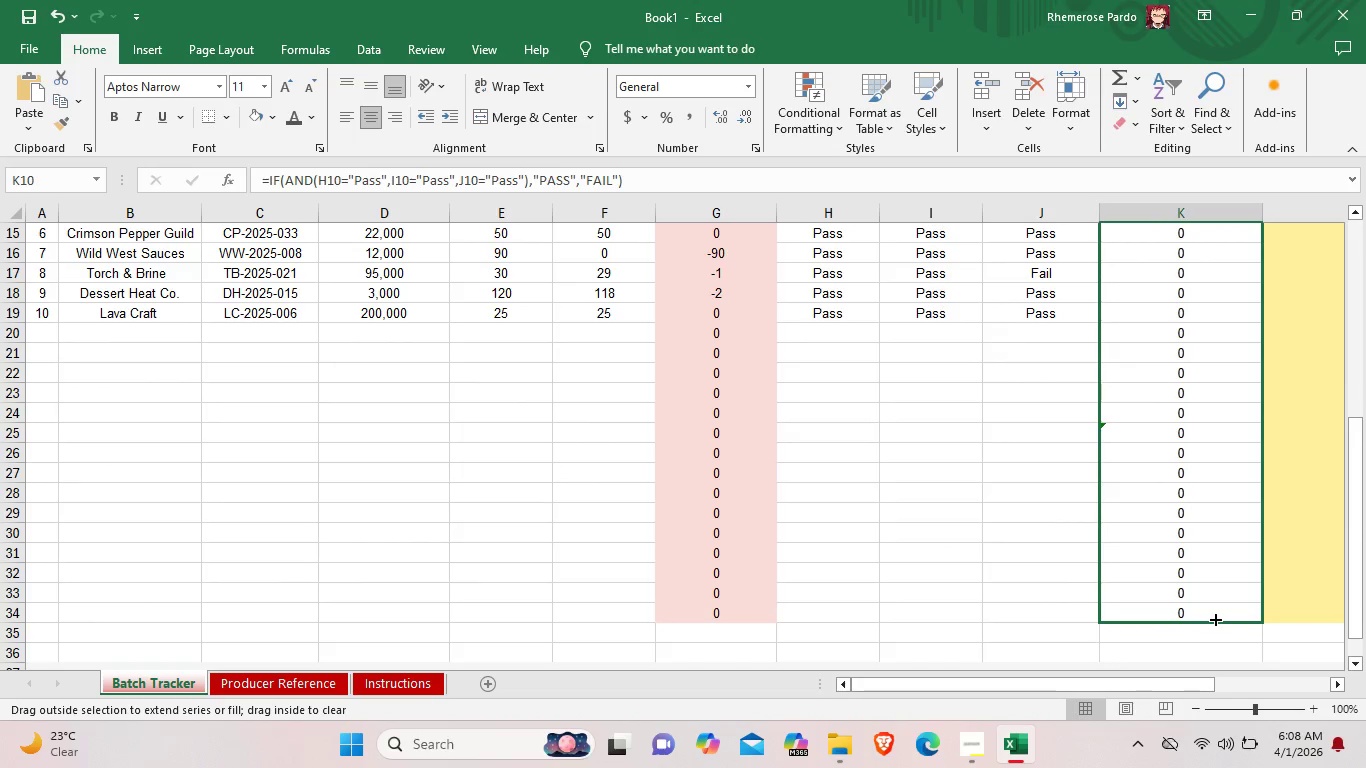 
scroll: coordinate [1239, 657], scroll_direction: down, amount: 8.0
 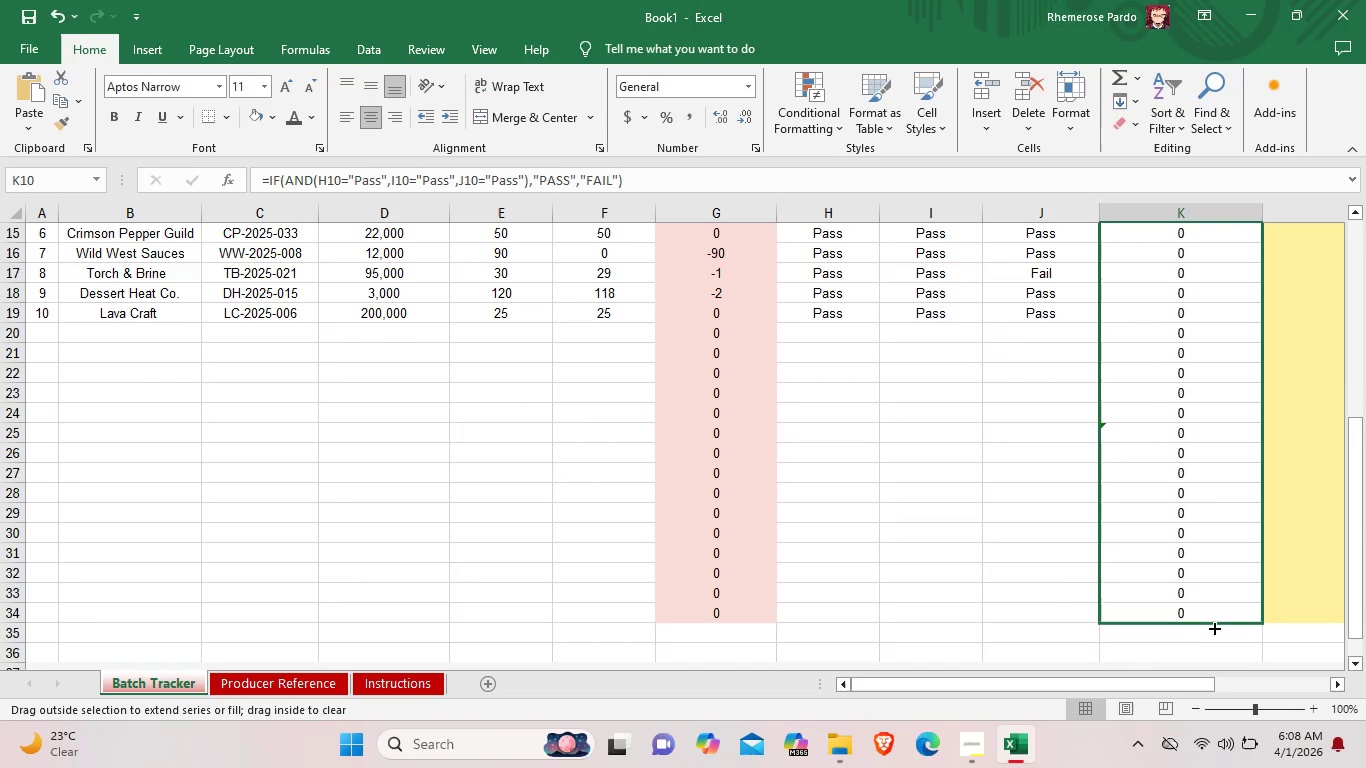 
scroll: coordinate [1214, 618], scroll_direction: up, amount: 6.0
 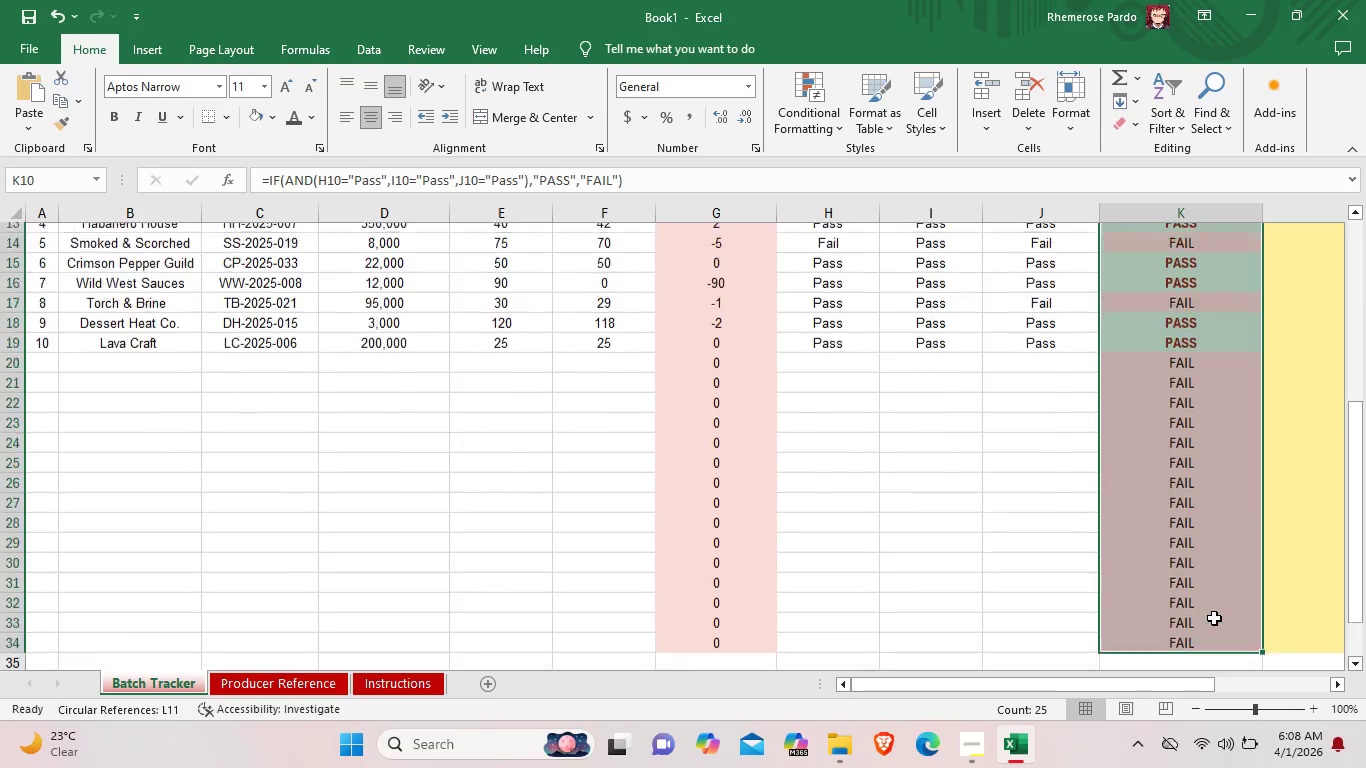 
left_click([1030, 585])
 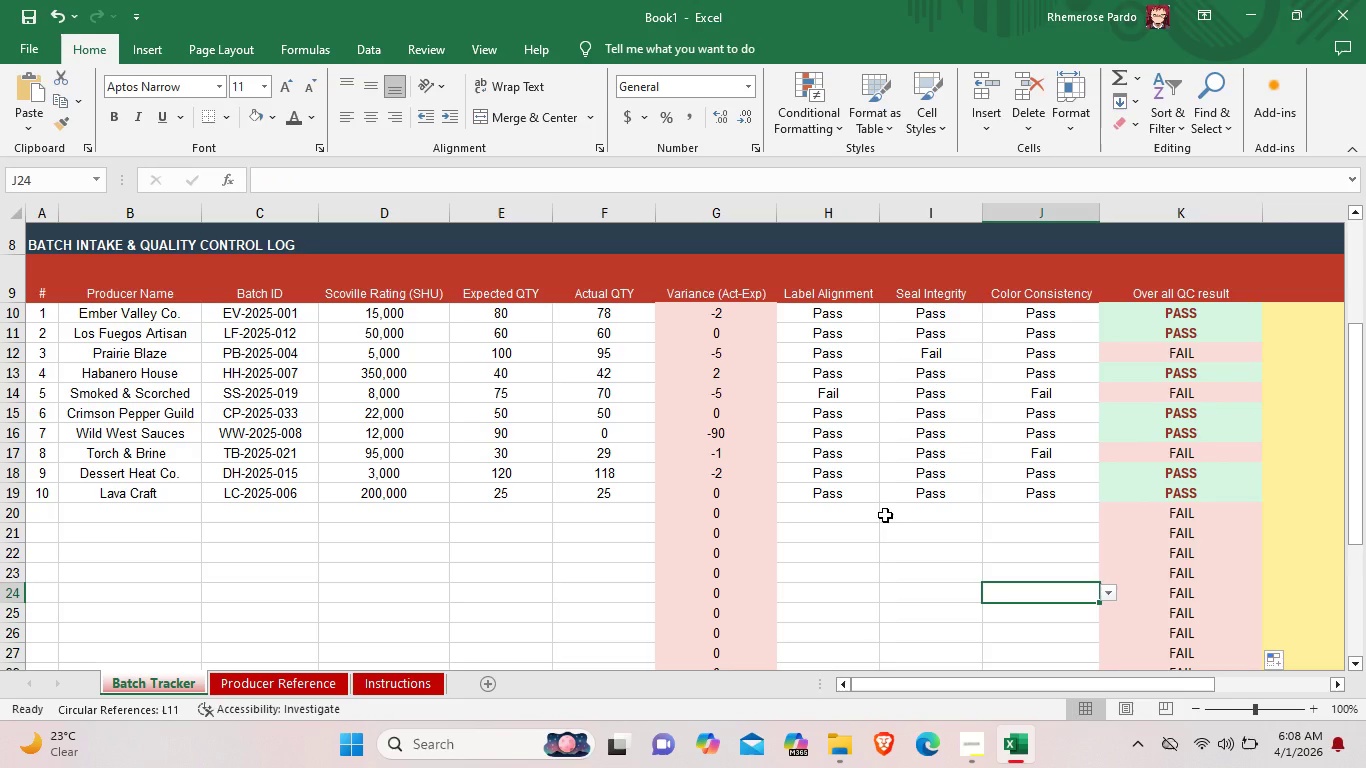 
scroll: coordinate [1084, 596], scroll_direction: down, amount: 3.0
 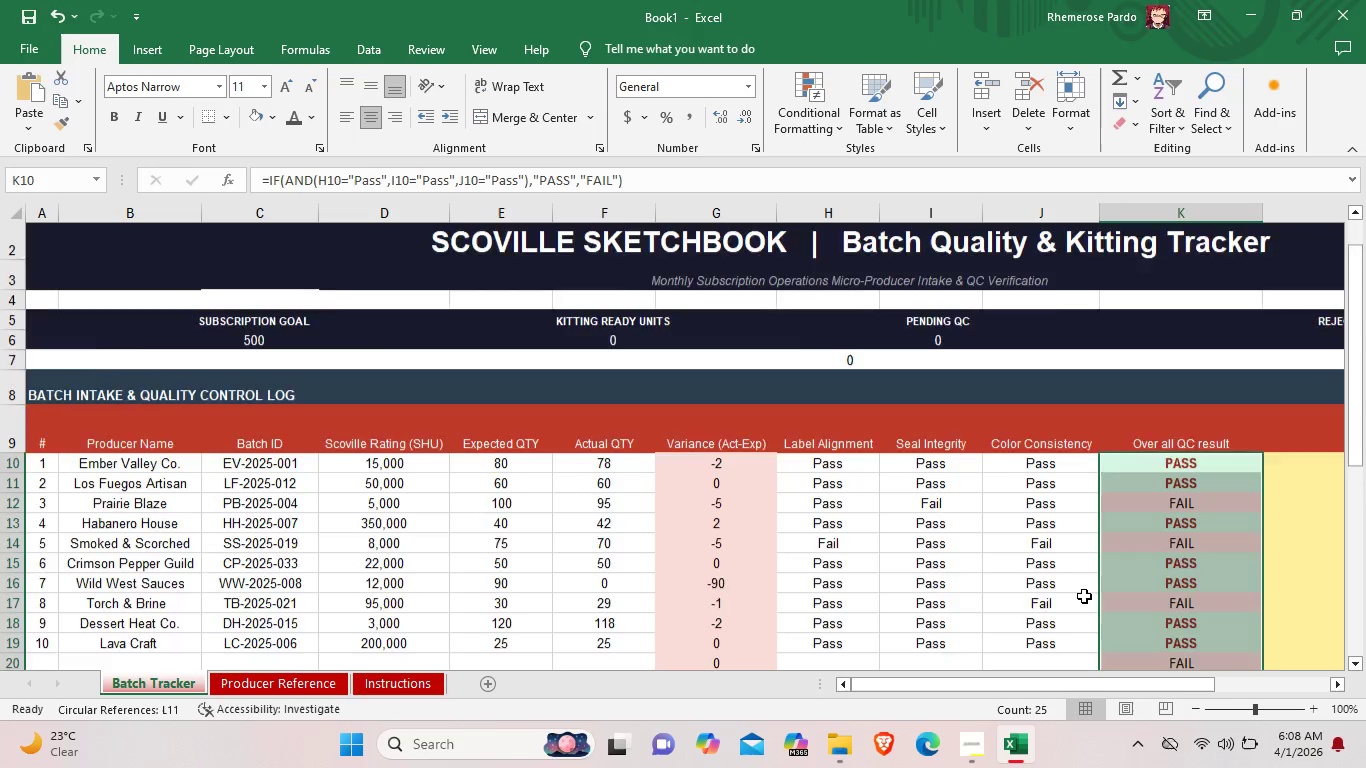 
wait(7.99)
 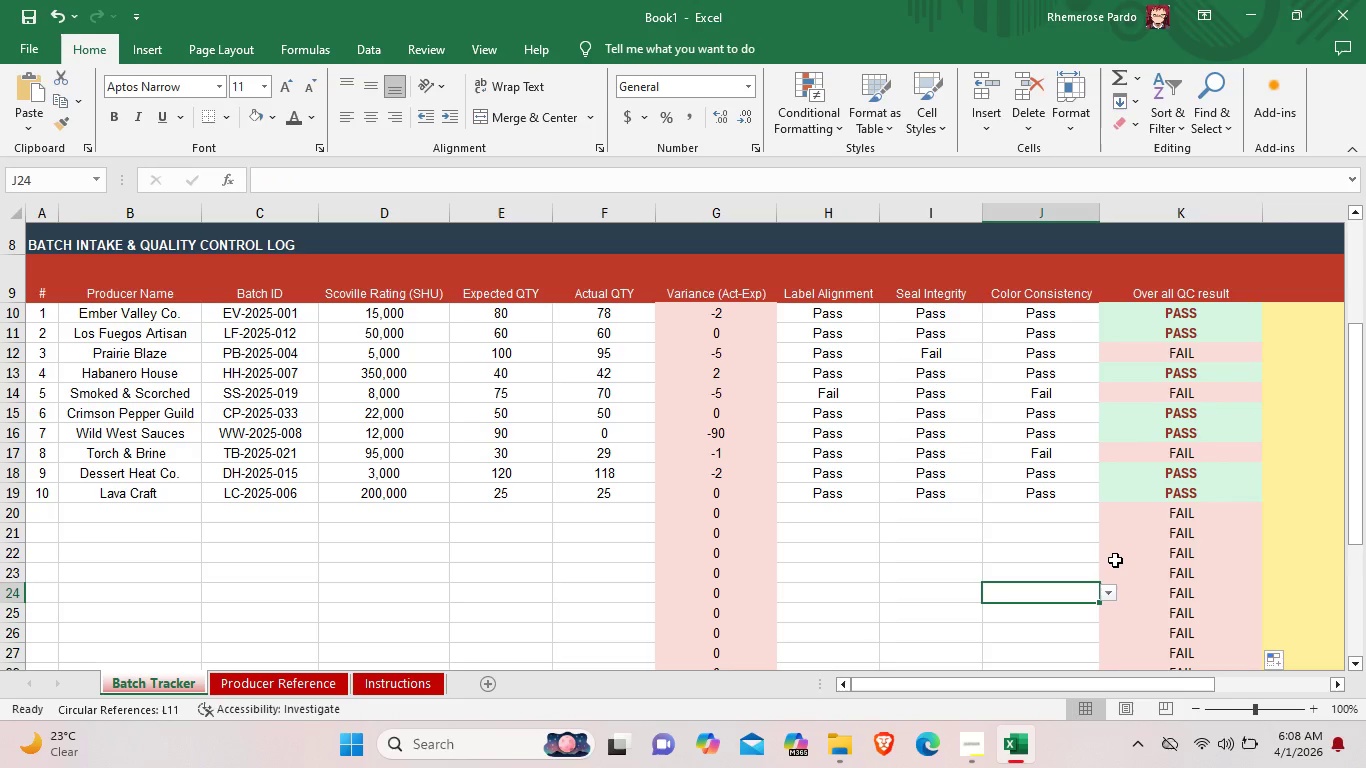 
scroll: coordinate [875, 359], scroll_direction: up, amount: 2.0
 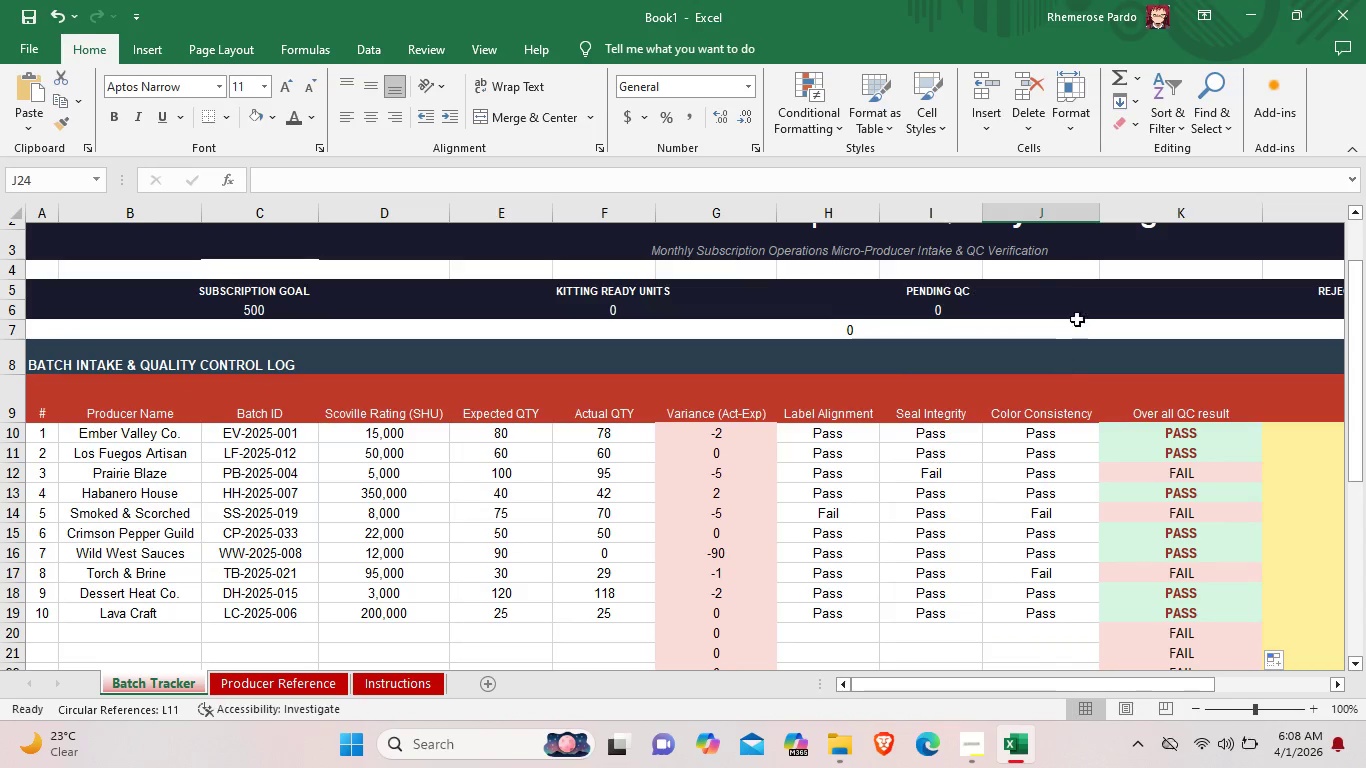 
left_click_drag(start_coordinate=[1294, 443], to_coordinate=[944, 450])
 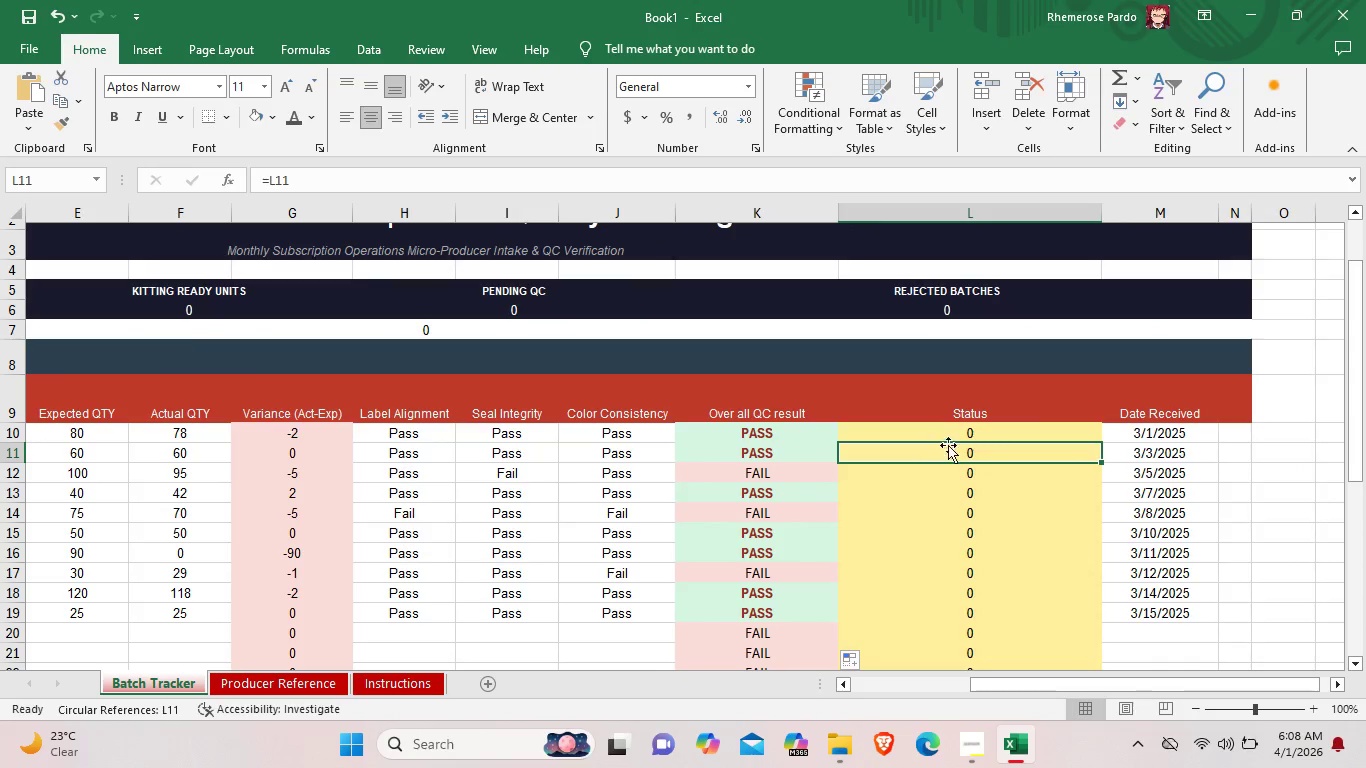 
left_click([967, 435])
 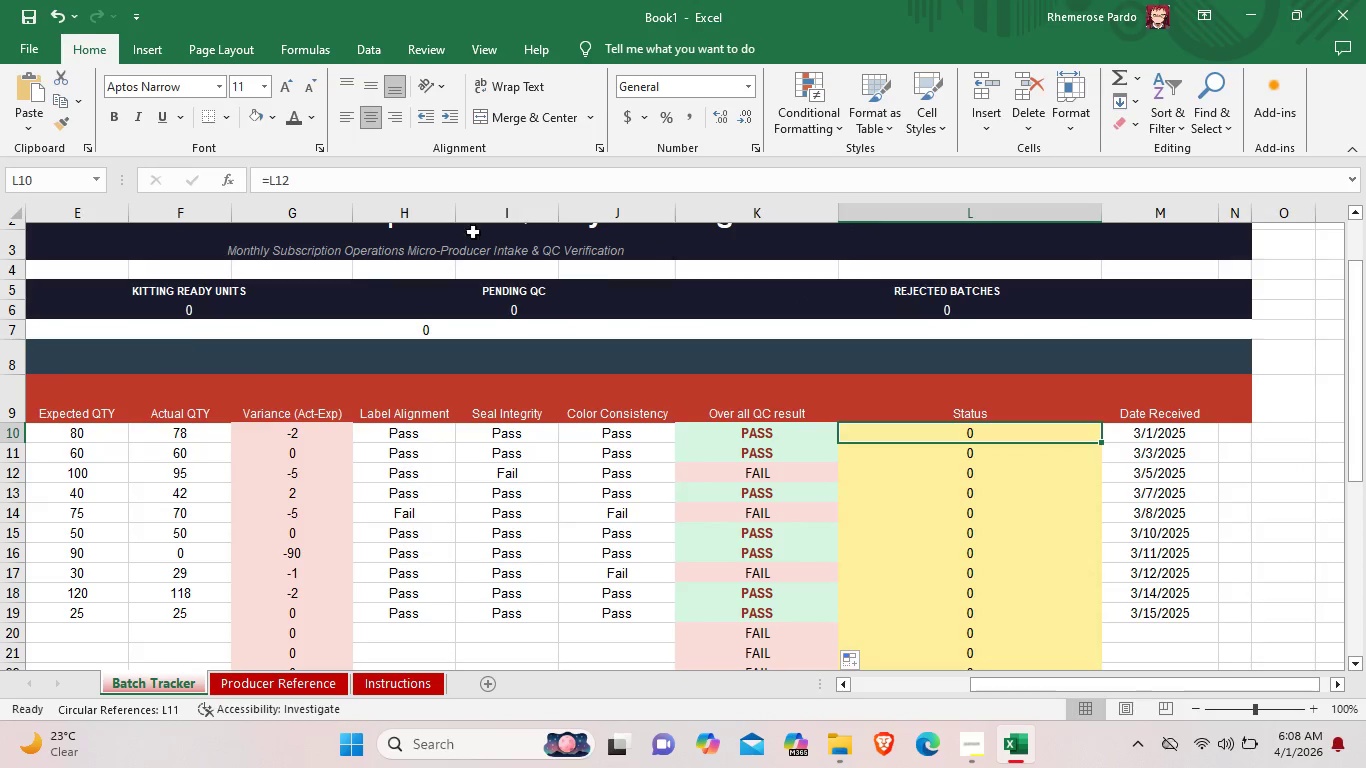 
left_click([432, 186])
 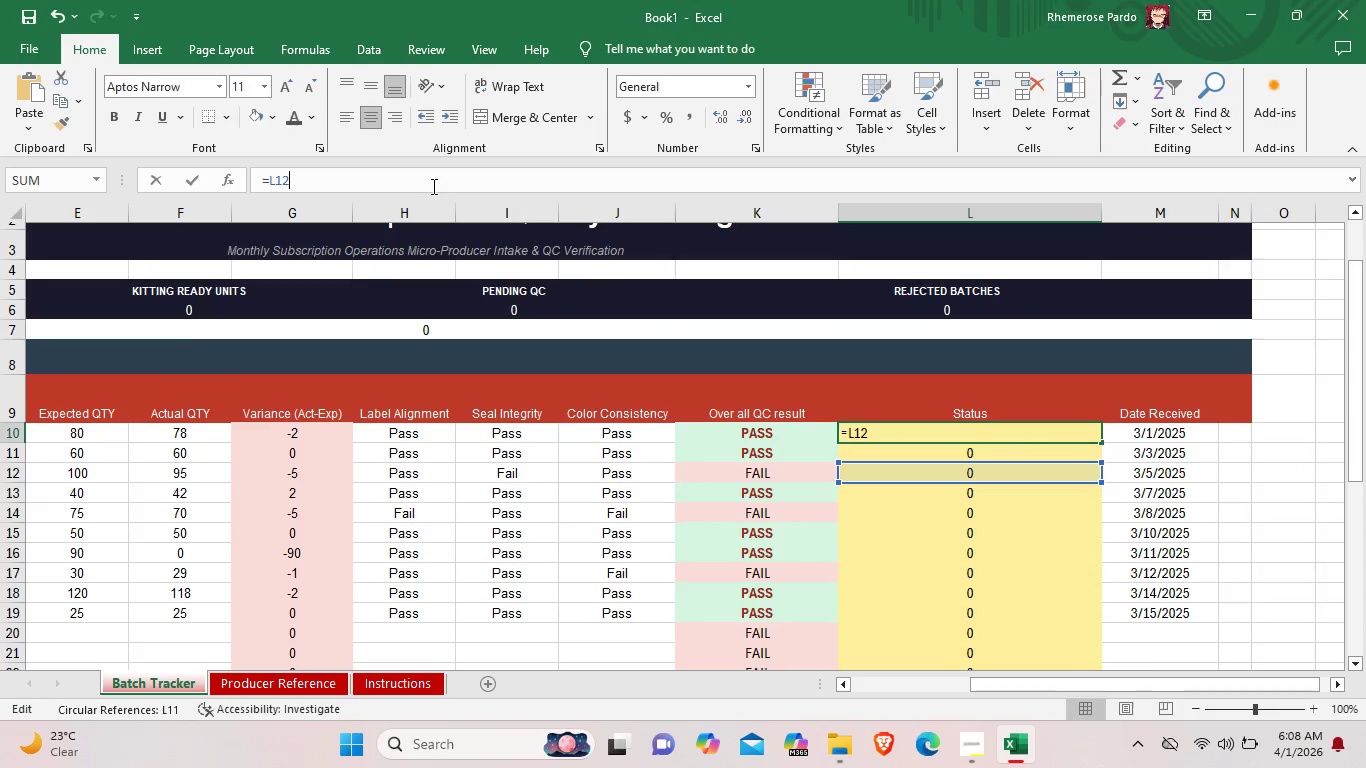 
key(Backspace)
key(Backspace)
key(Backspace)
type(IF(AND)
 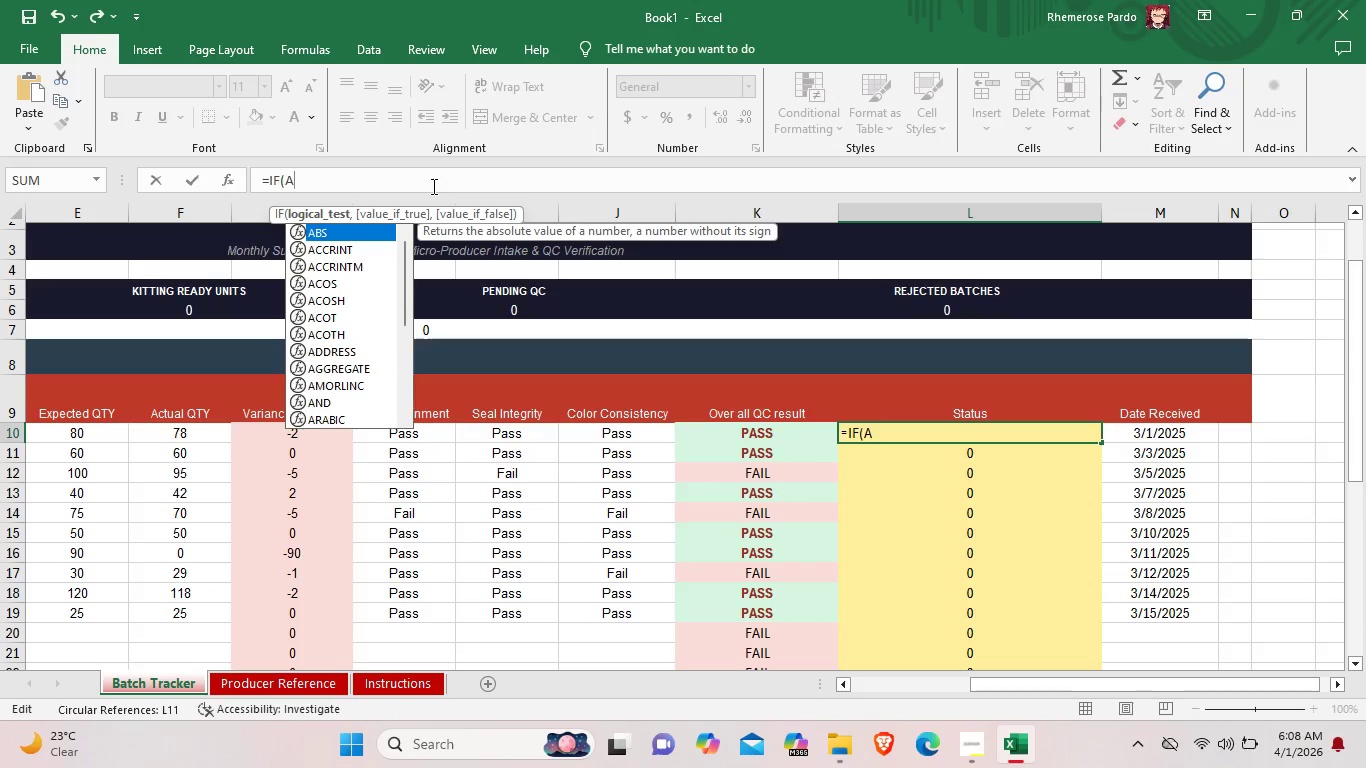 
type((B10="",F10=0),""<)
key(Backspace)
type(,IF(F10=0,"Pending")
key(Backspace)
key(Backspace)
key(Backspace)
type(ng Q")
 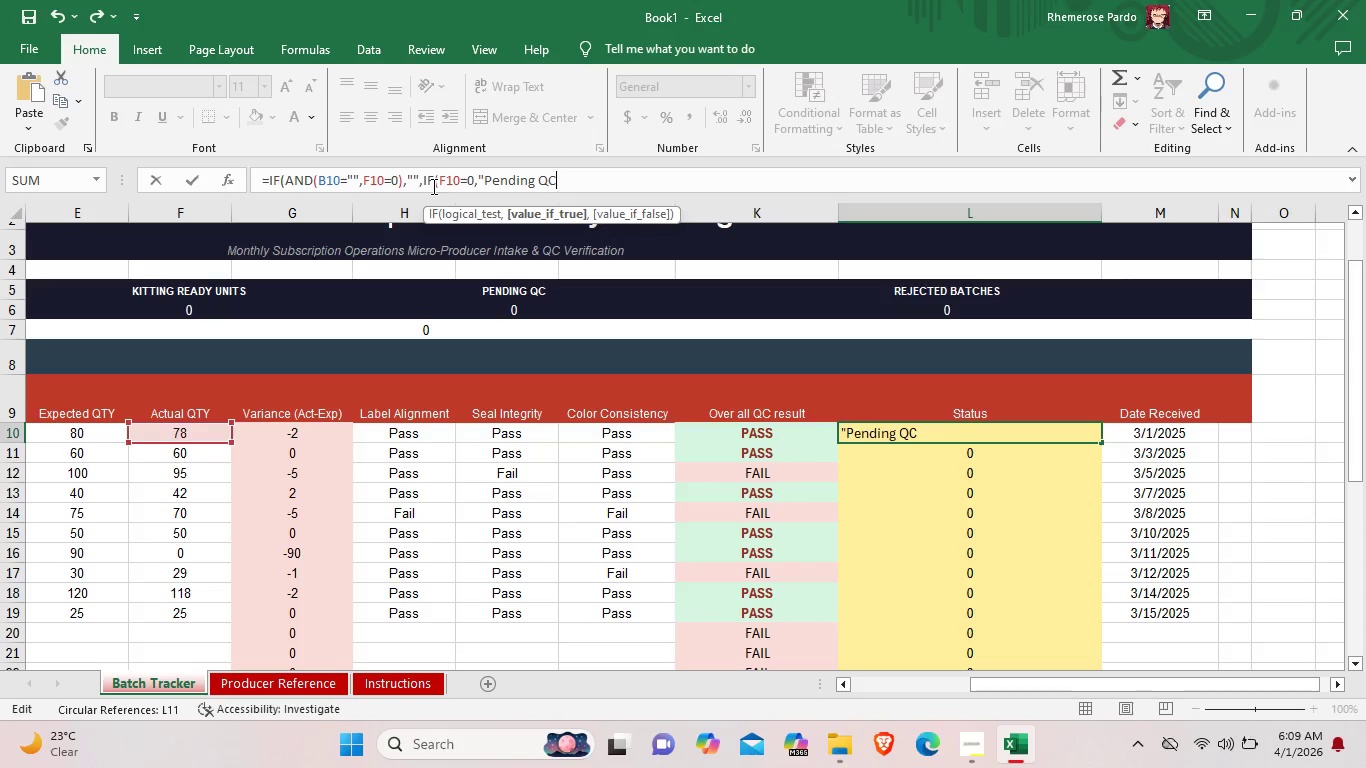 
hold_key(key=C, duration=0.31)
 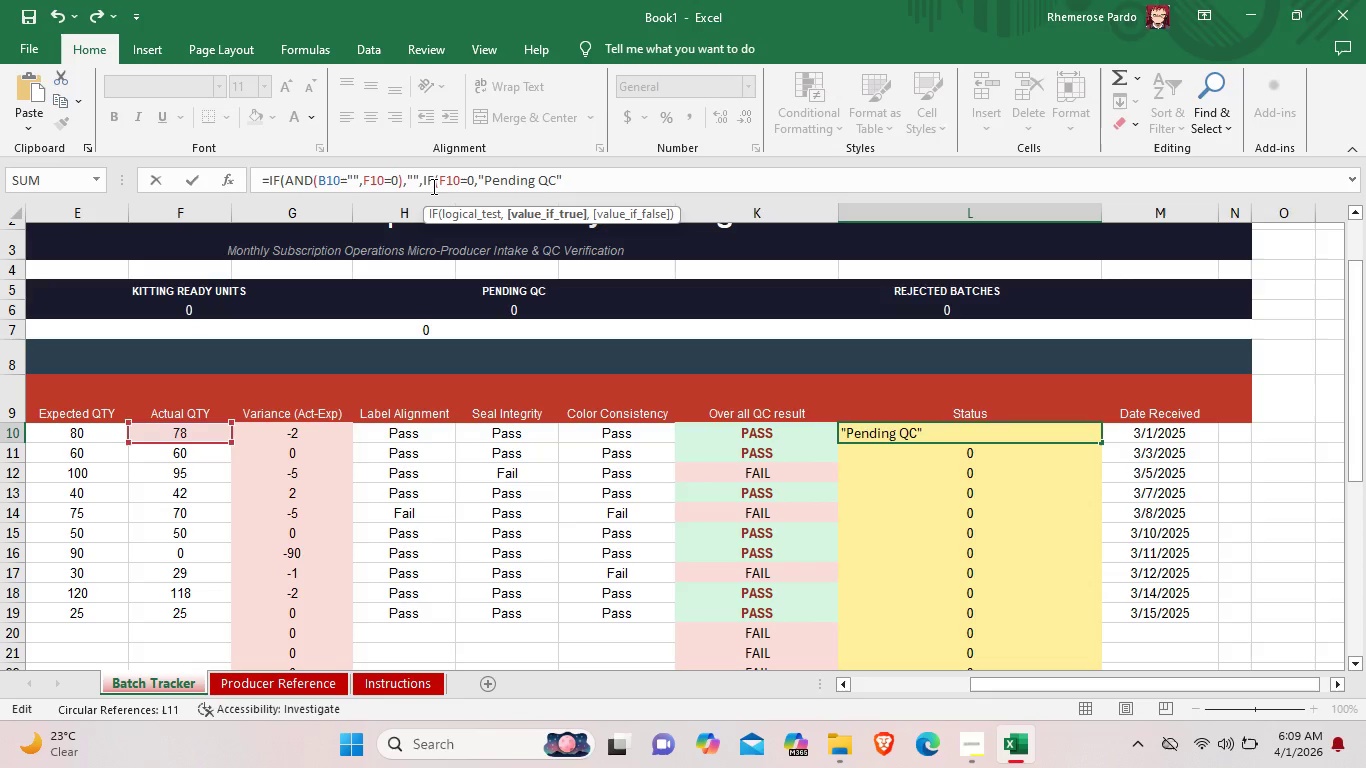 
key(Backspace)
key(Backspace)
key(Backspace)
key(Backspace)
type(QC",IF(K10="FA)
key(Backspace)
type(ai;)
key(Backspace)
key(Backspace)
key(Backspace)
type(AIL")
 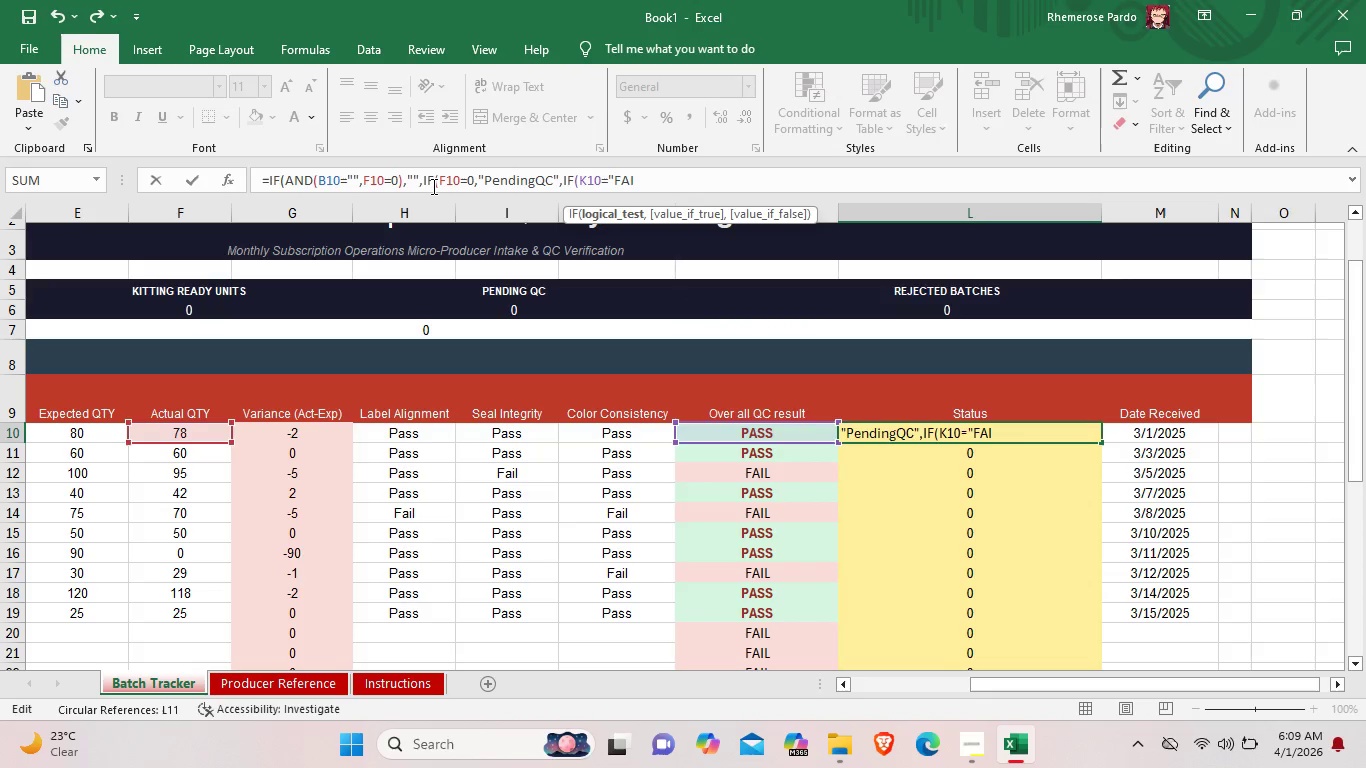 
type(,"Rejected","Ready for )
key(Backspace)
key(Backspace)
key(Backspace)
key(Backspace)
key(Backspace)
type(forKi)
key(Backspace)
key(Backspace)
type( )
key(Backspace)
key(Backspace)
key(Backspace)
key(Backspace)
type( for Kitting"))))
 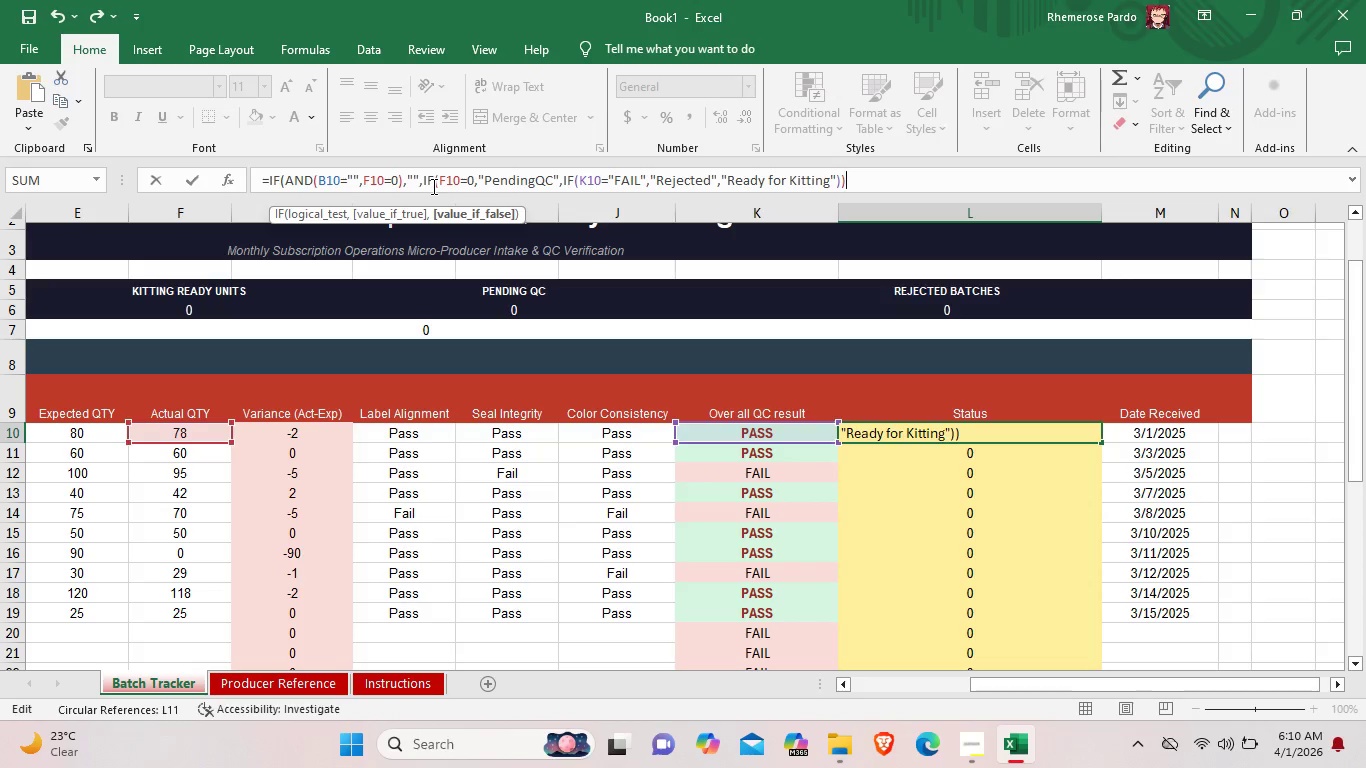 
wait(6.08)
 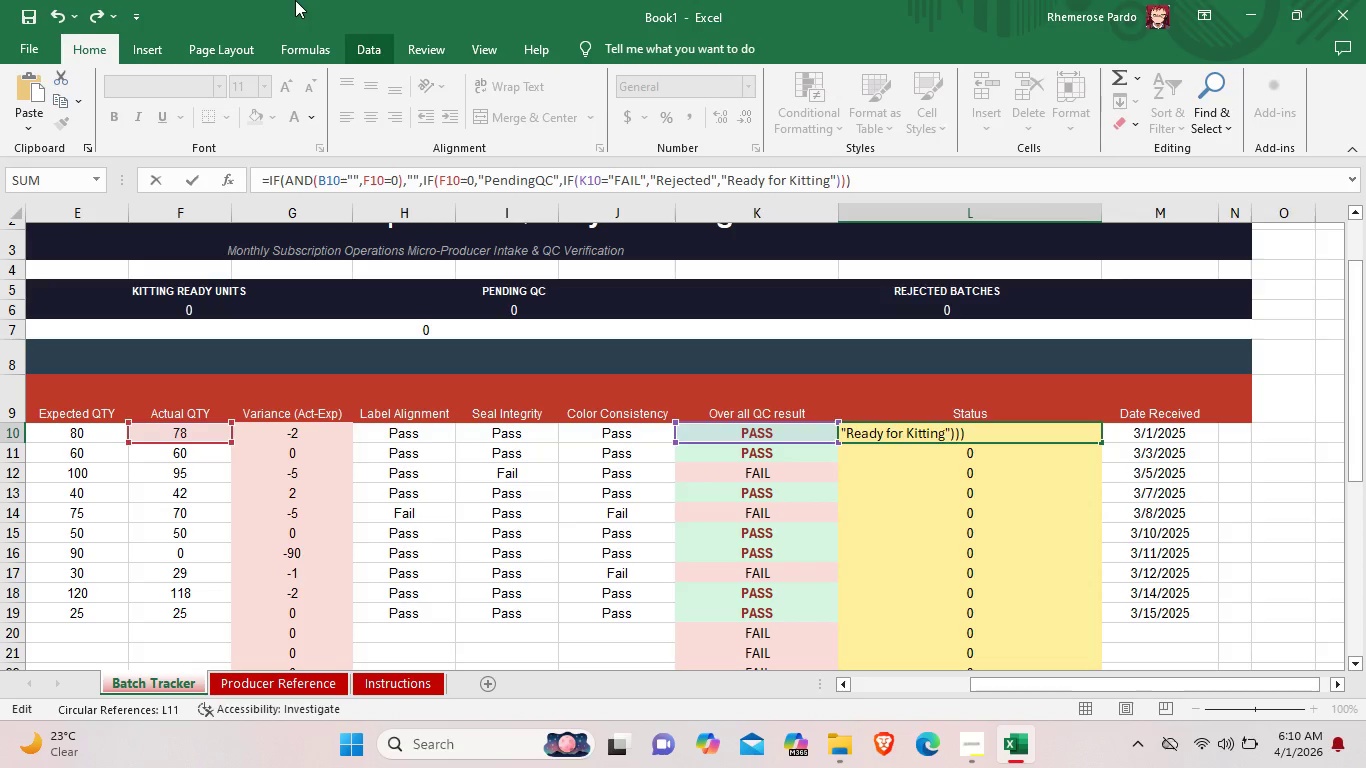 
left_click([537, 178])
 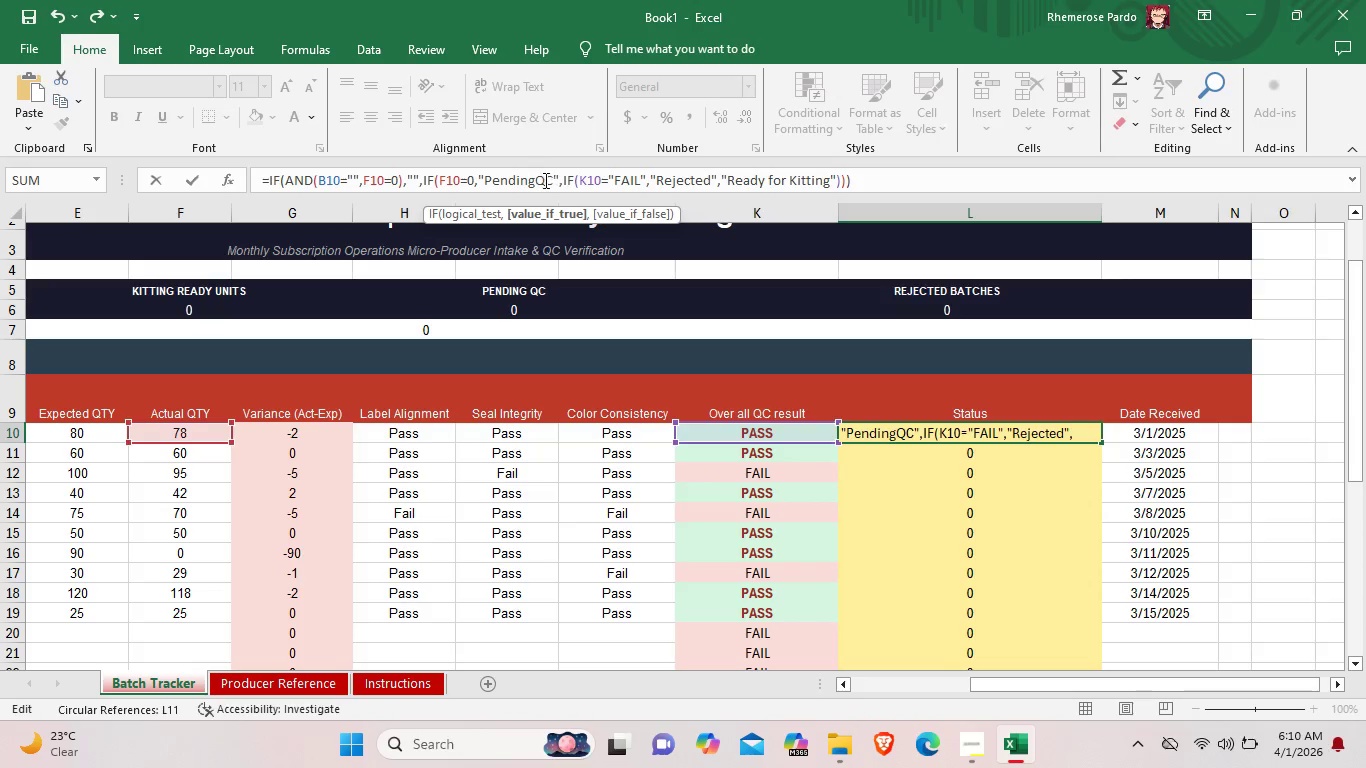 
key(Space)
 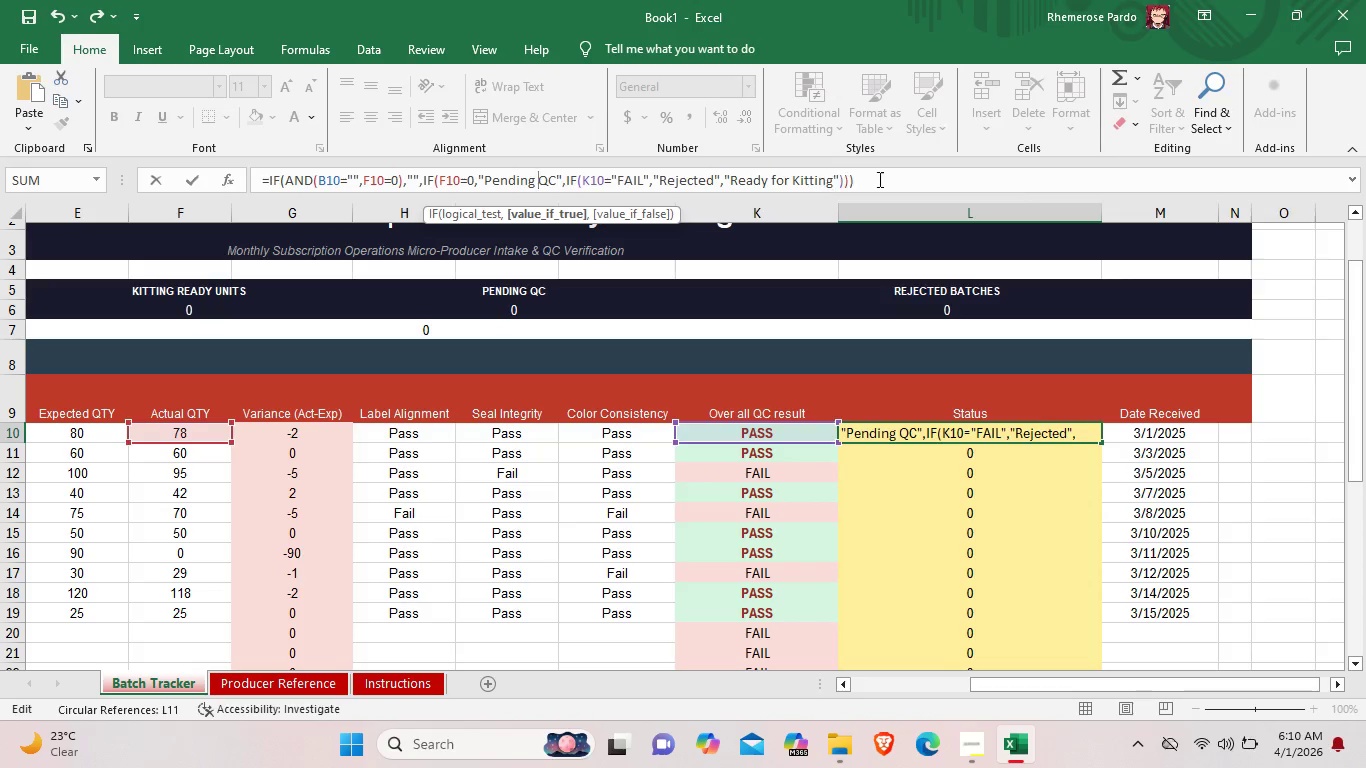 
left_click([895, 181])
 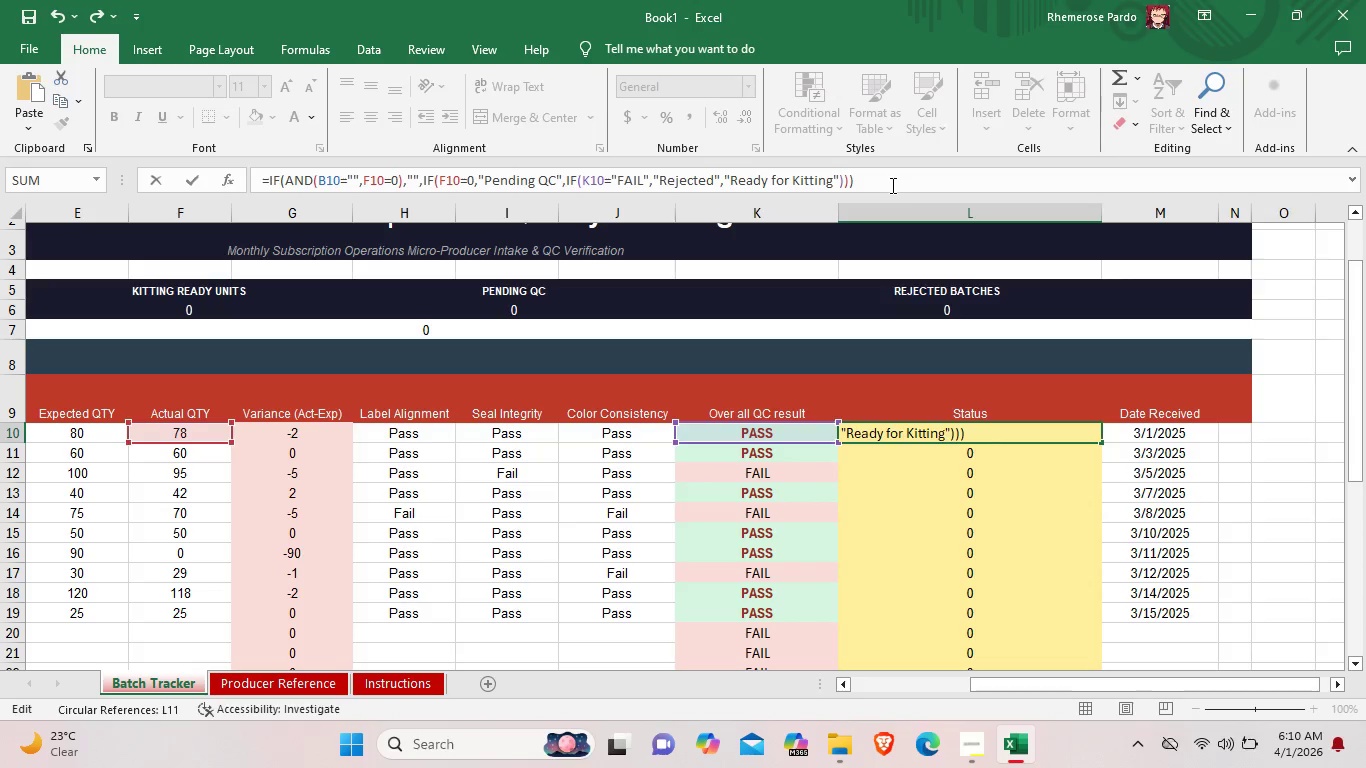 
wait(8.09)
 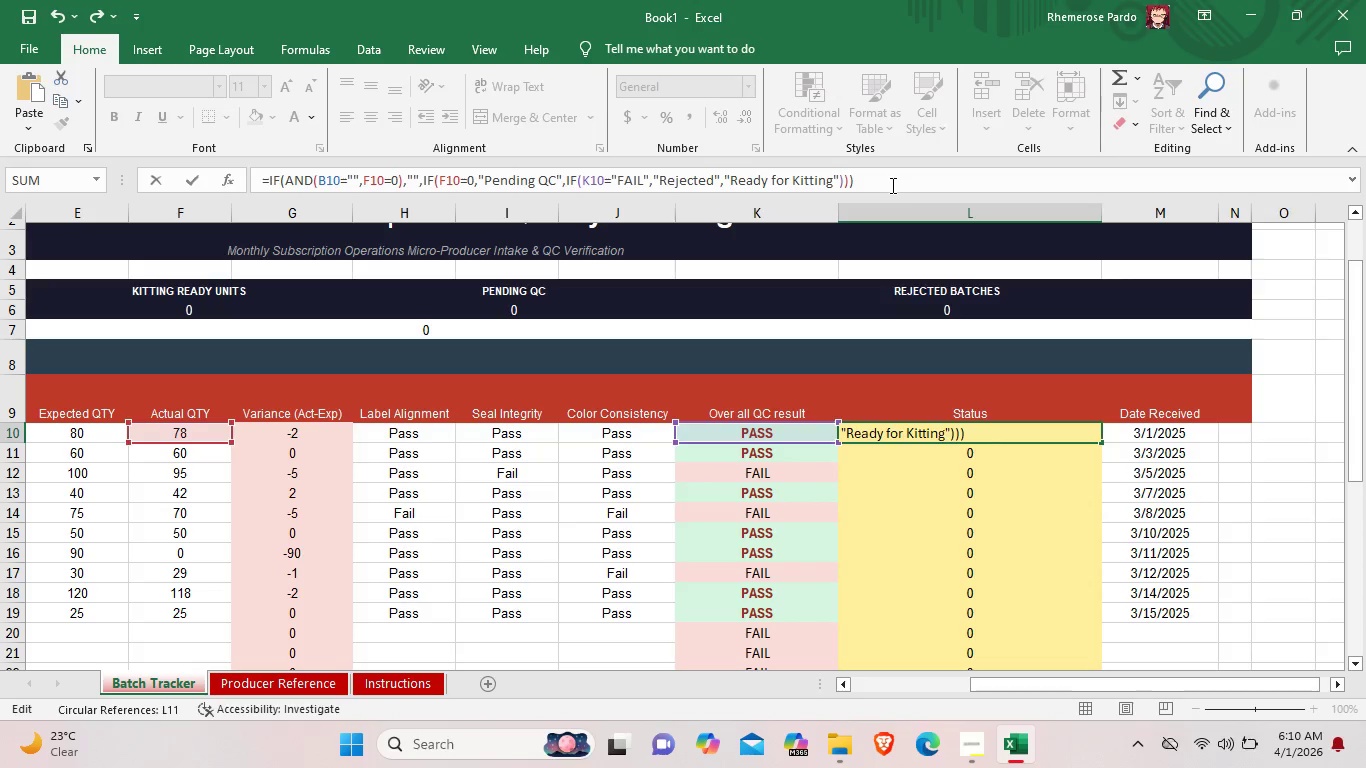 
key(Enter)
 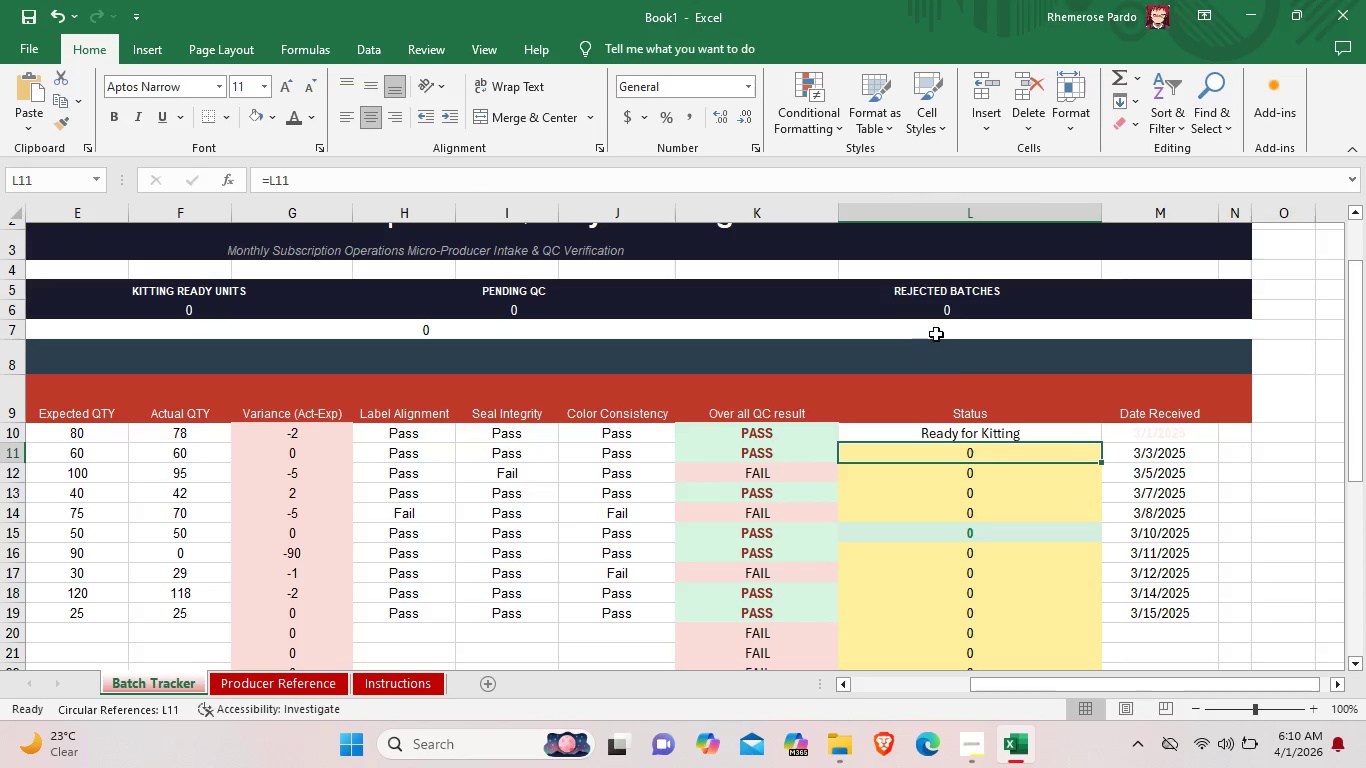 
left_click([984, 429])
 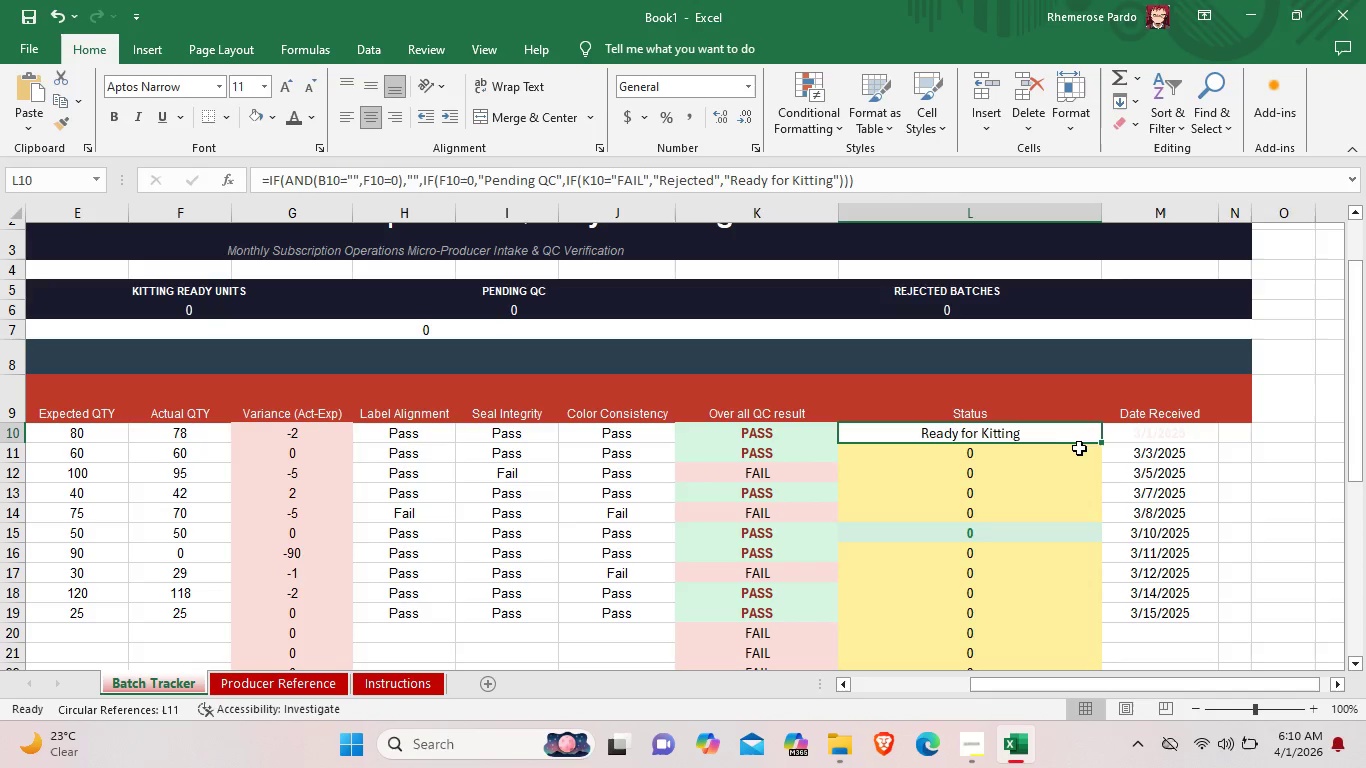 
left_click_drag(start_coordinate=[1097, 443], to_coordinate=[1014, 641])
 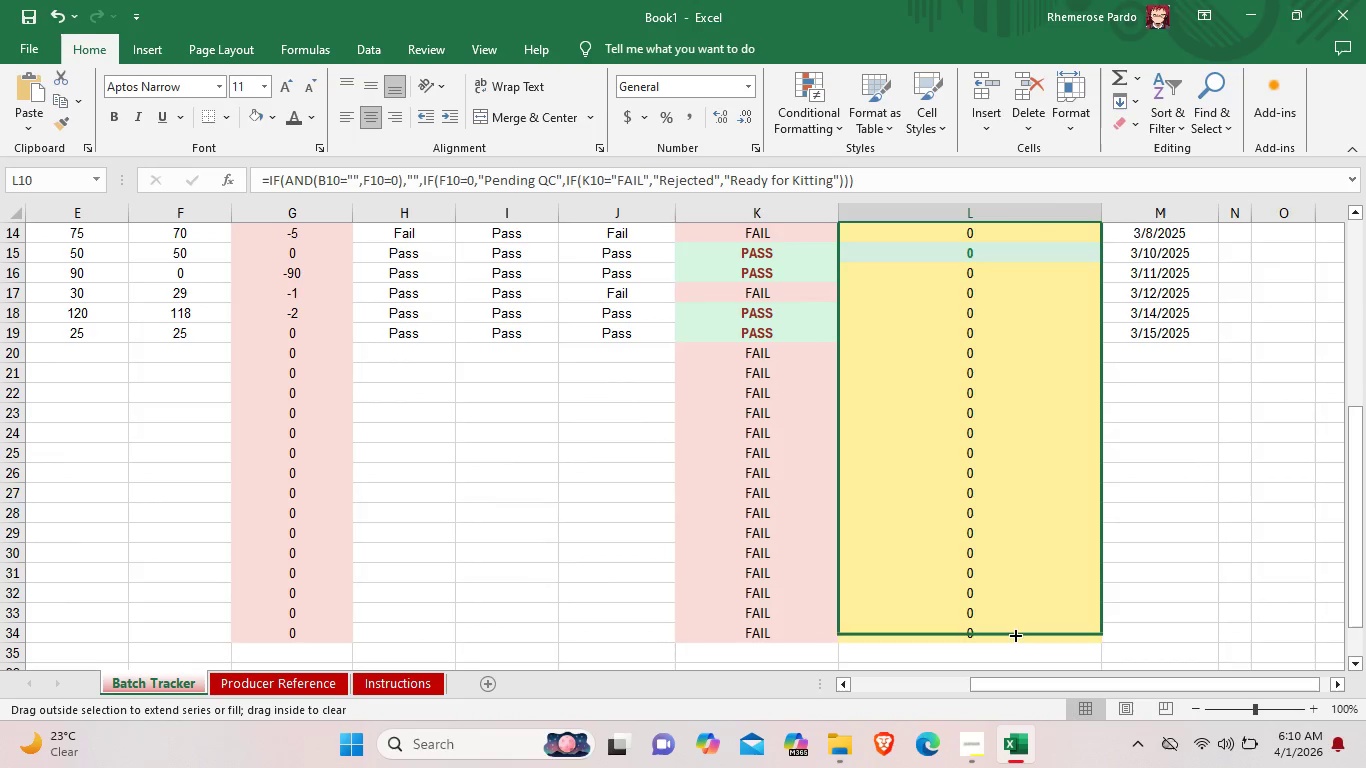 
scroll: coordinate [1088, 541], scroll_direction: down, amount: 2.0
 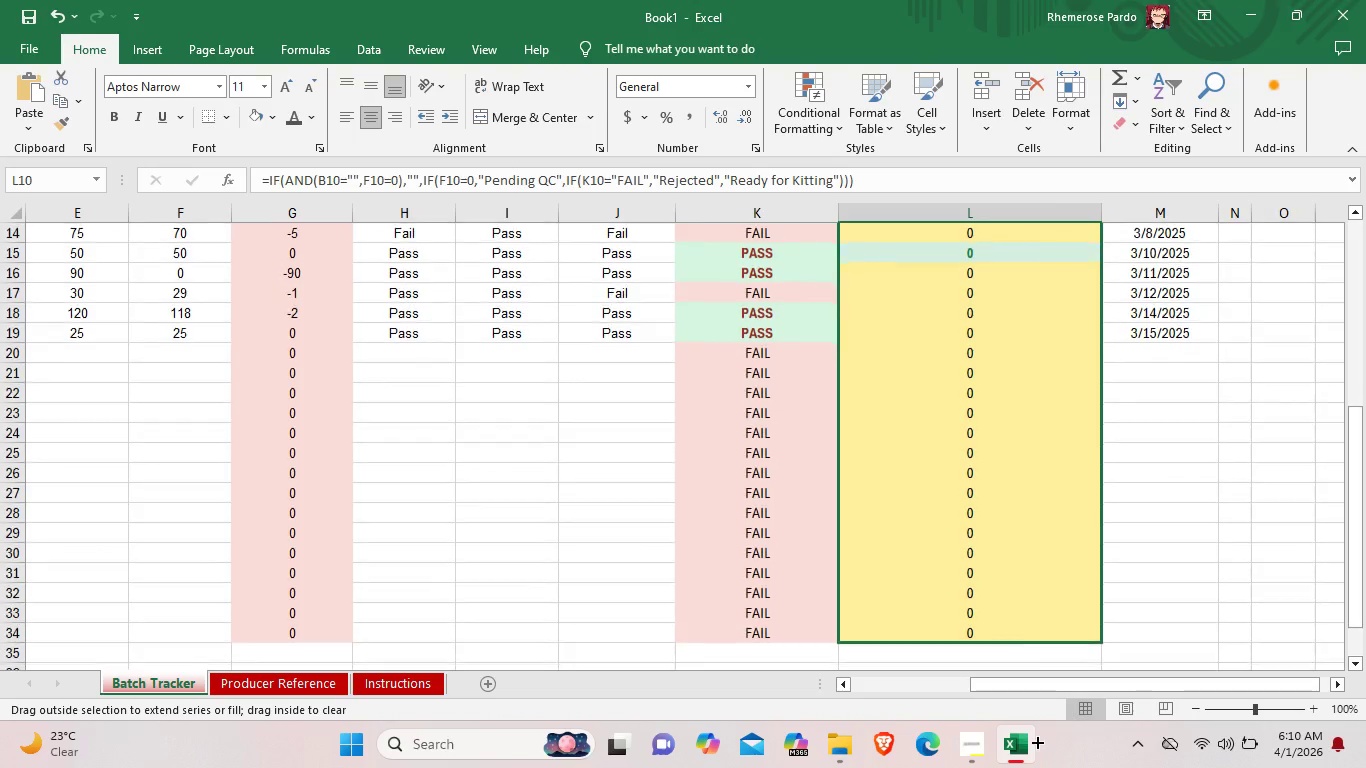 
scroll: coordinate [958, 551], scroll_direction: up, amount: 3.0
 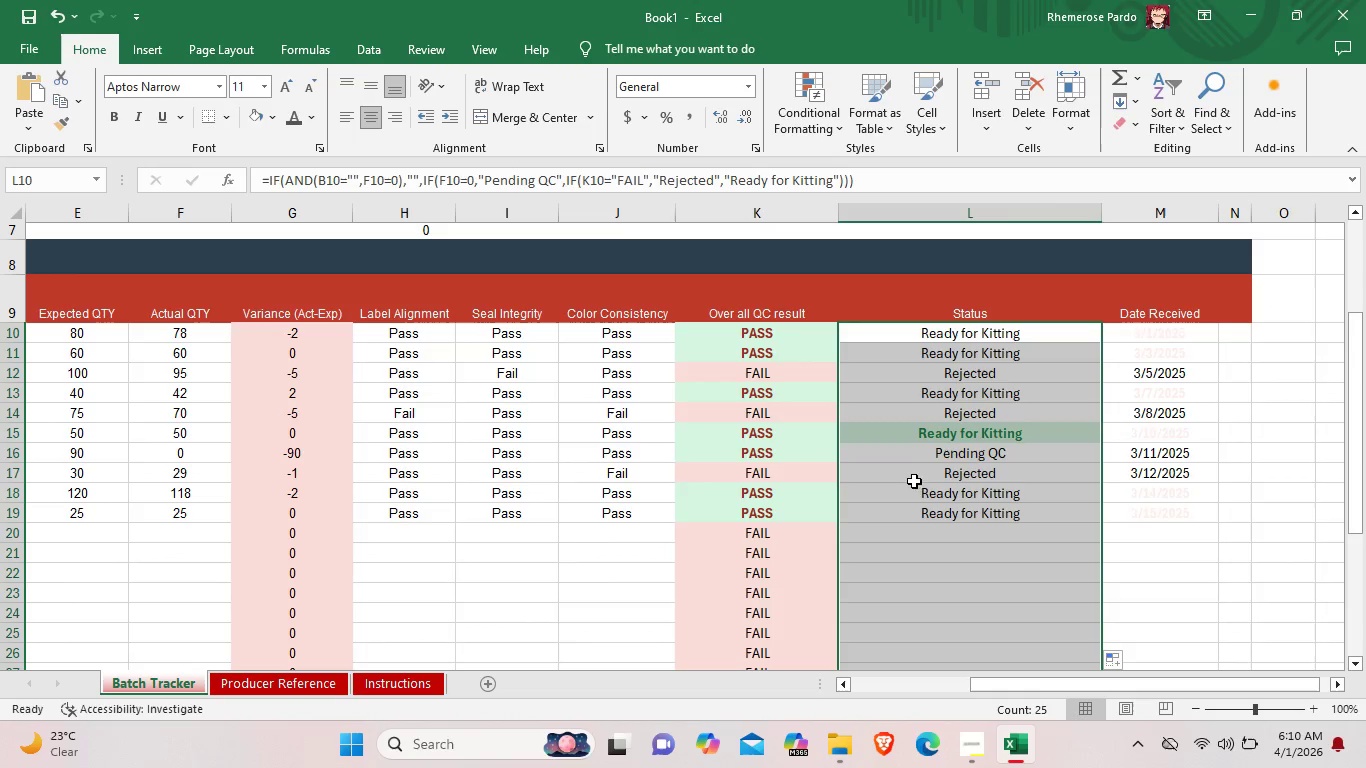 
left_click_drag(start_coordinate=[697, 449], to_coordinate=[73, 425])
 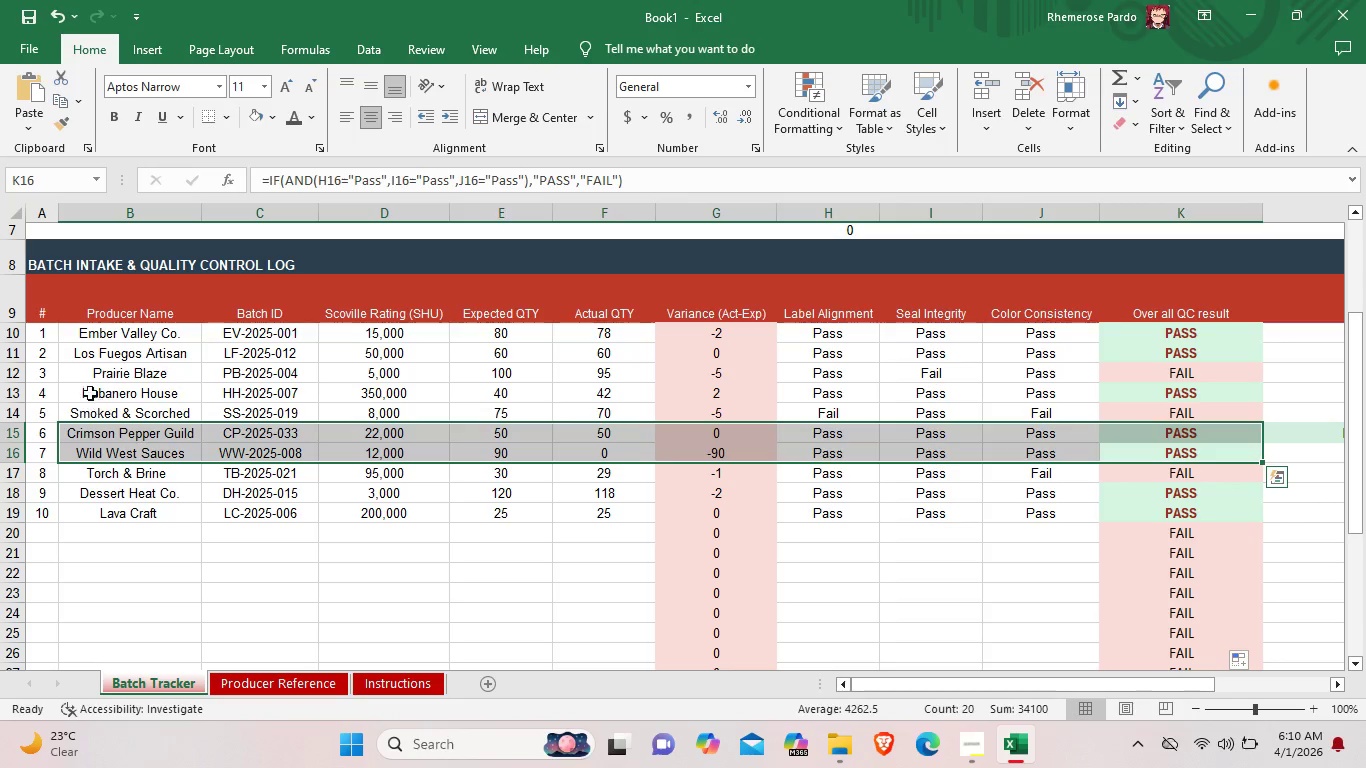 
left_click([82, 363])
 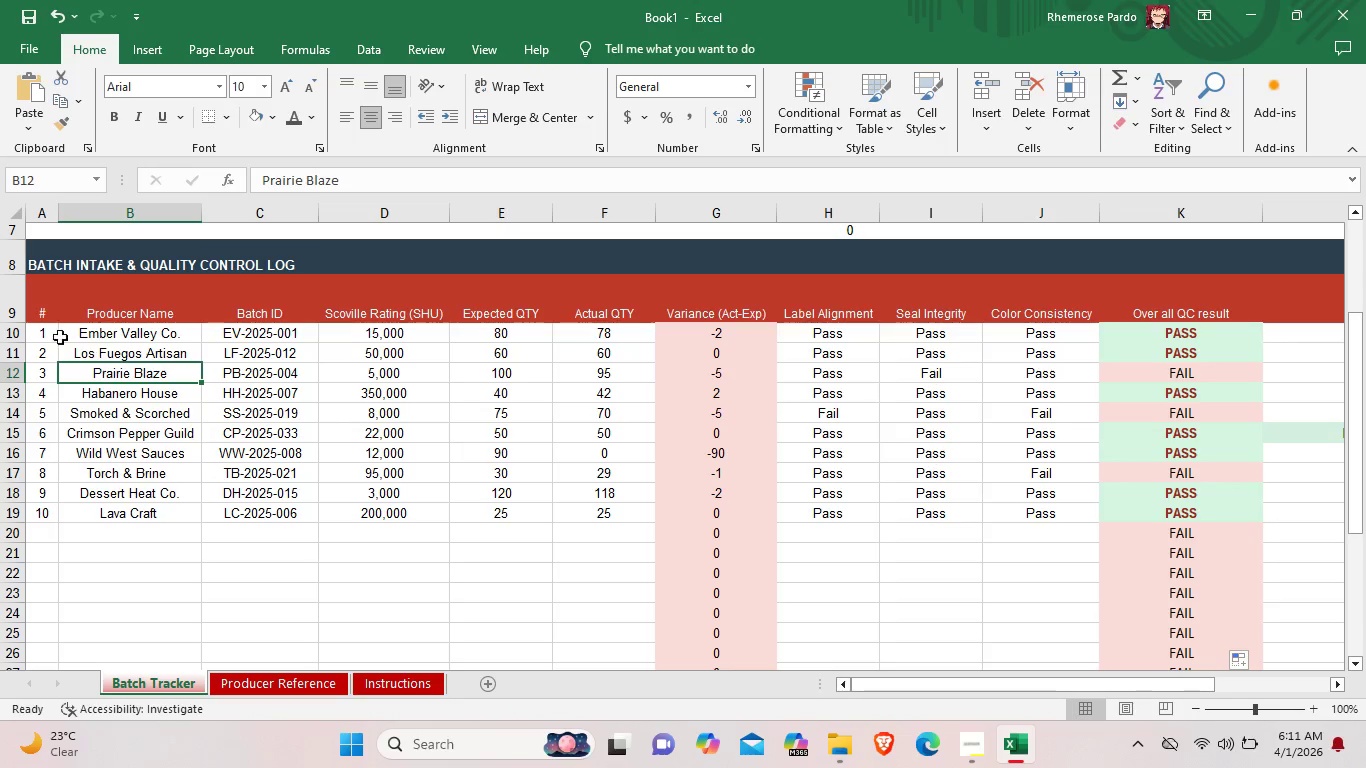 
wait(6.22)
 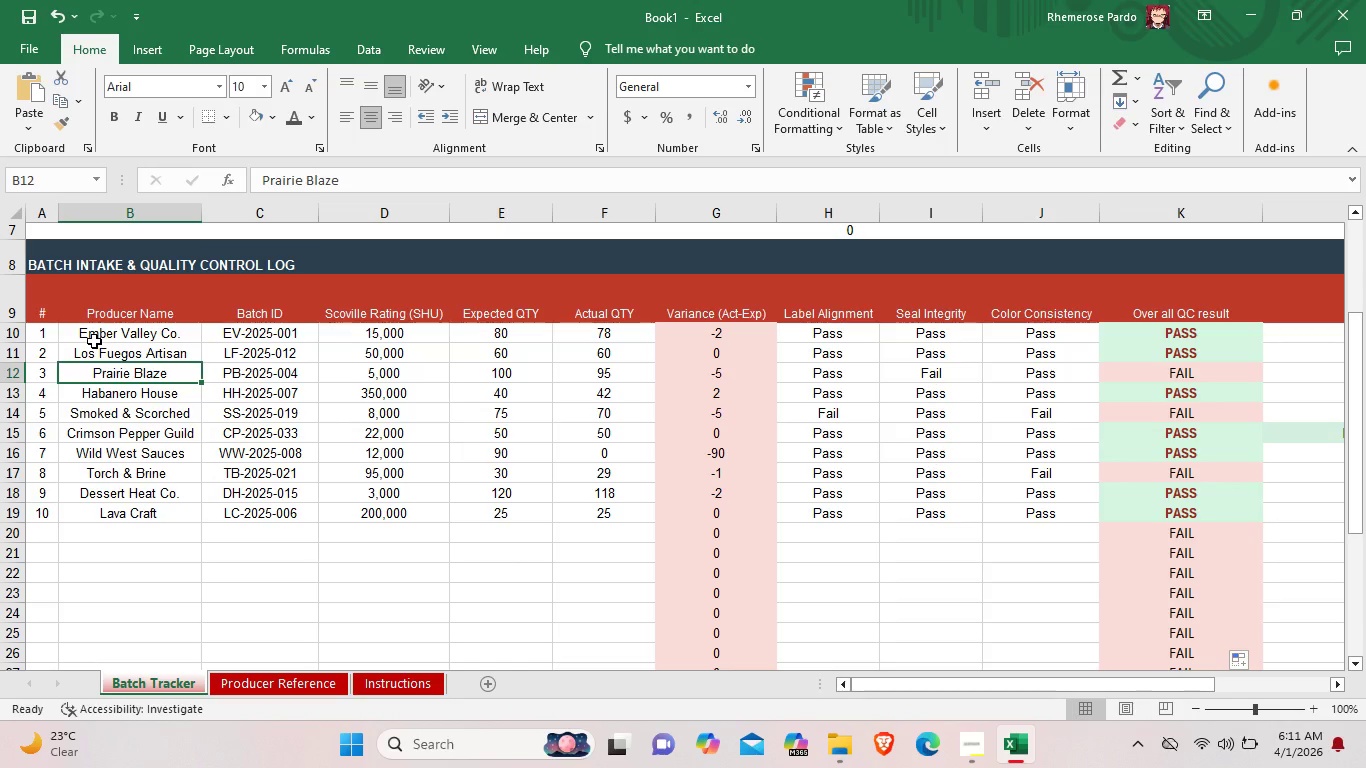 
left_click([50, 336])
 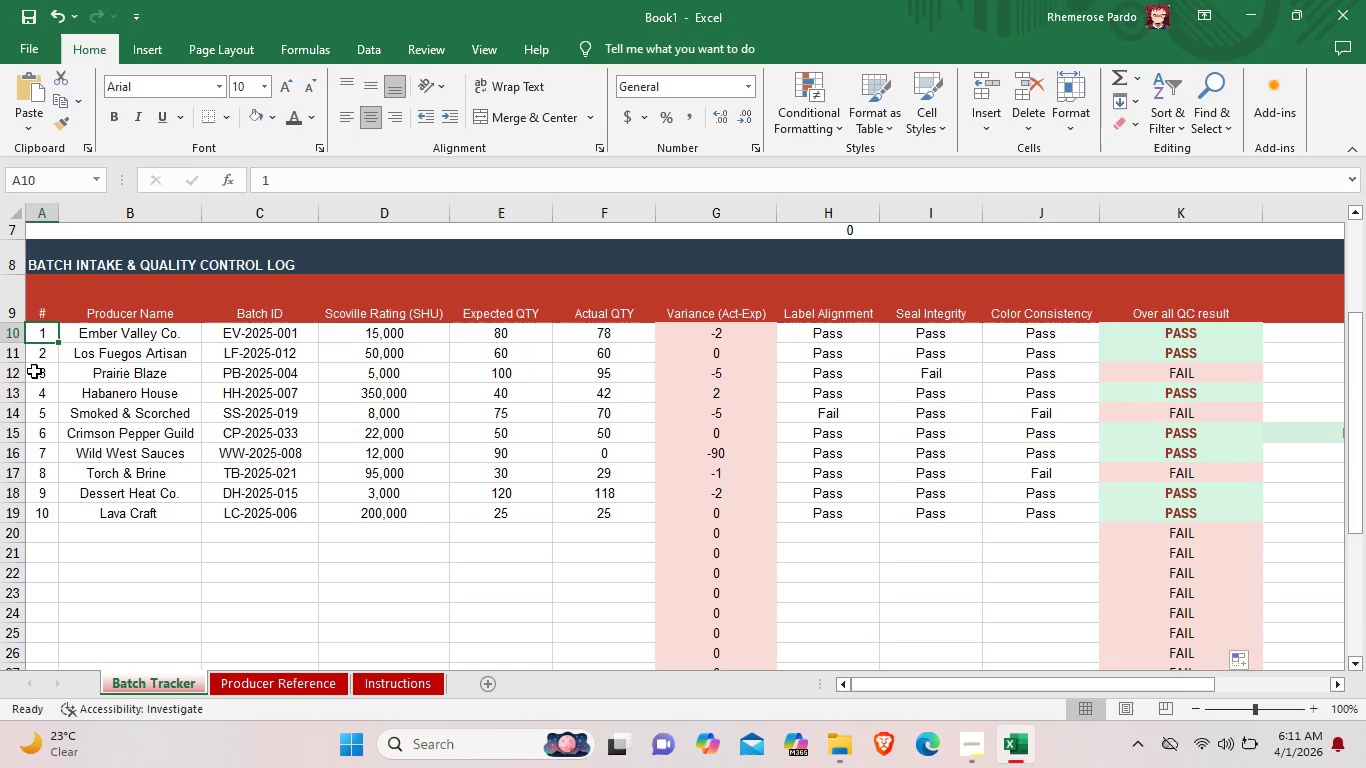 
wait(12.09)
 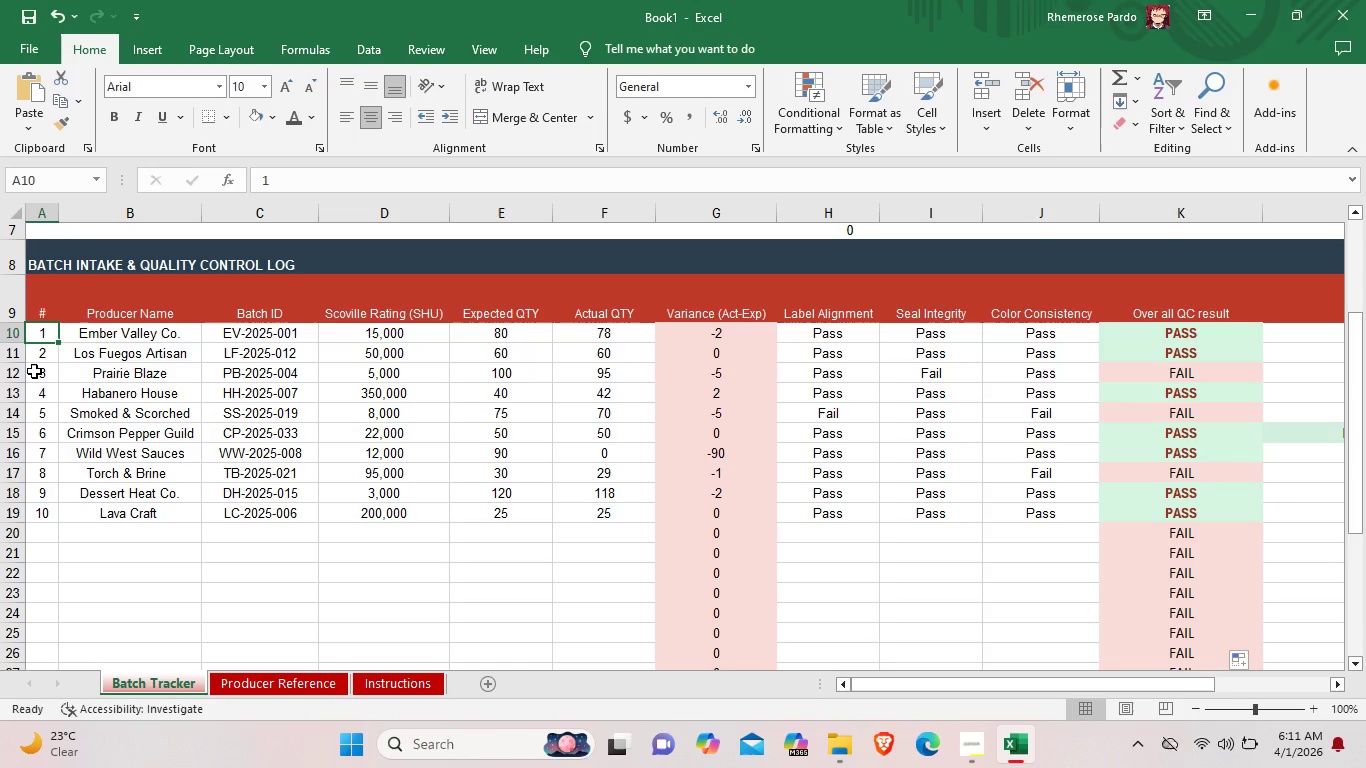 
left_click([42, 334])
 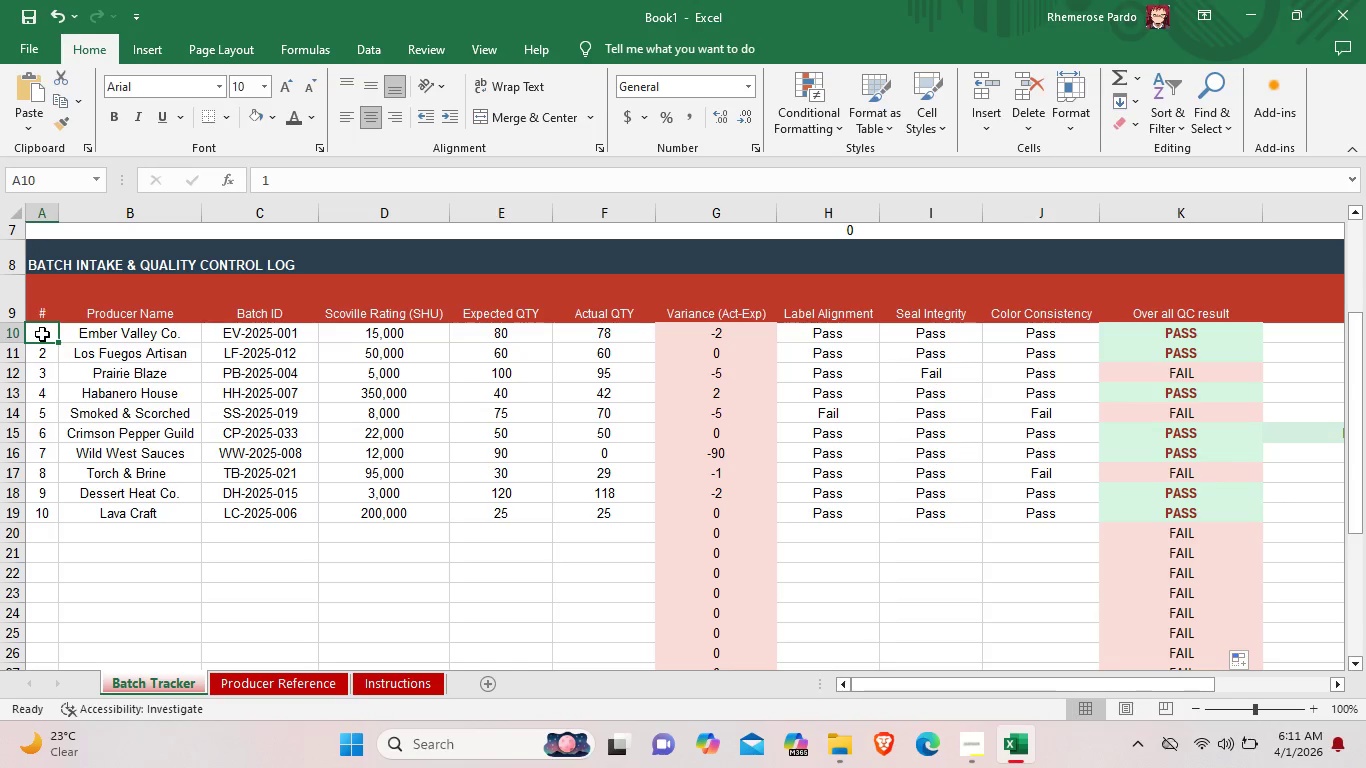 
right_click([42, 334])
 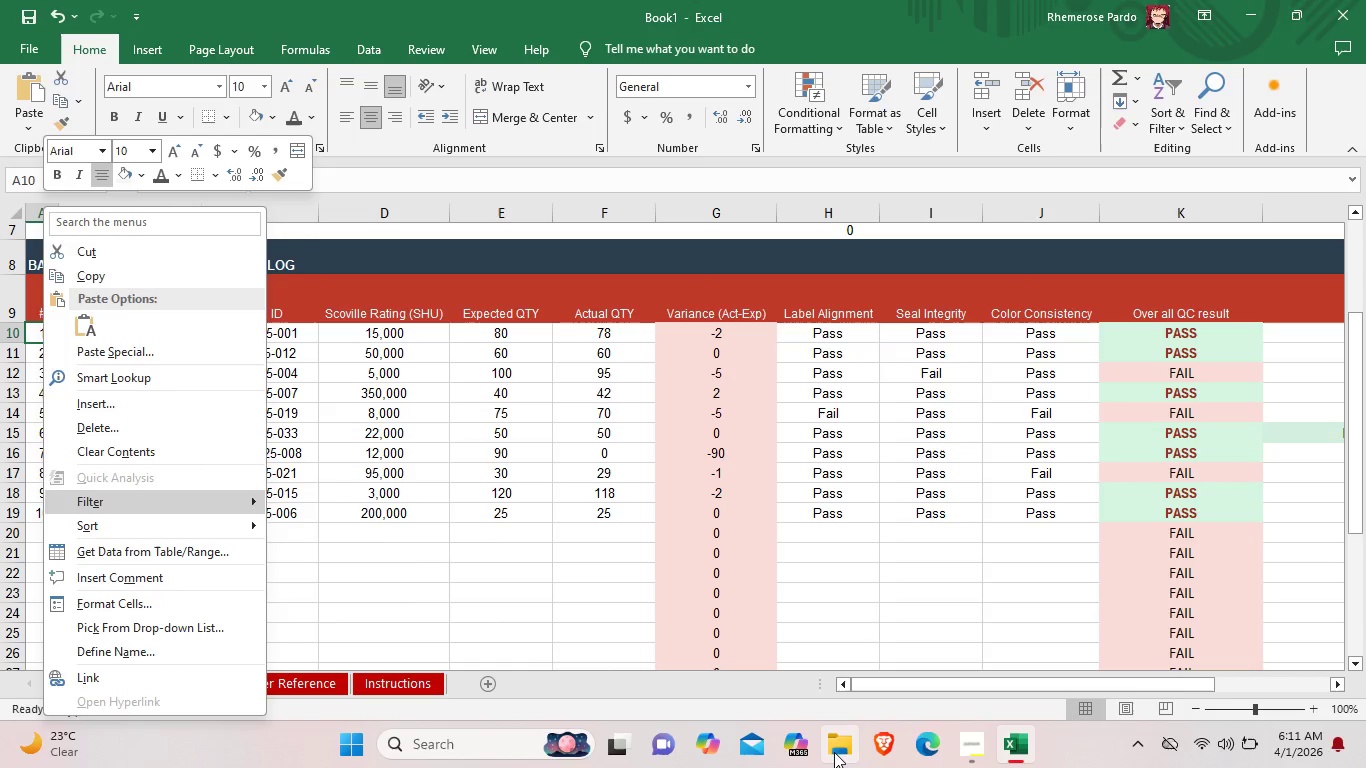 
left_click([973, 748])